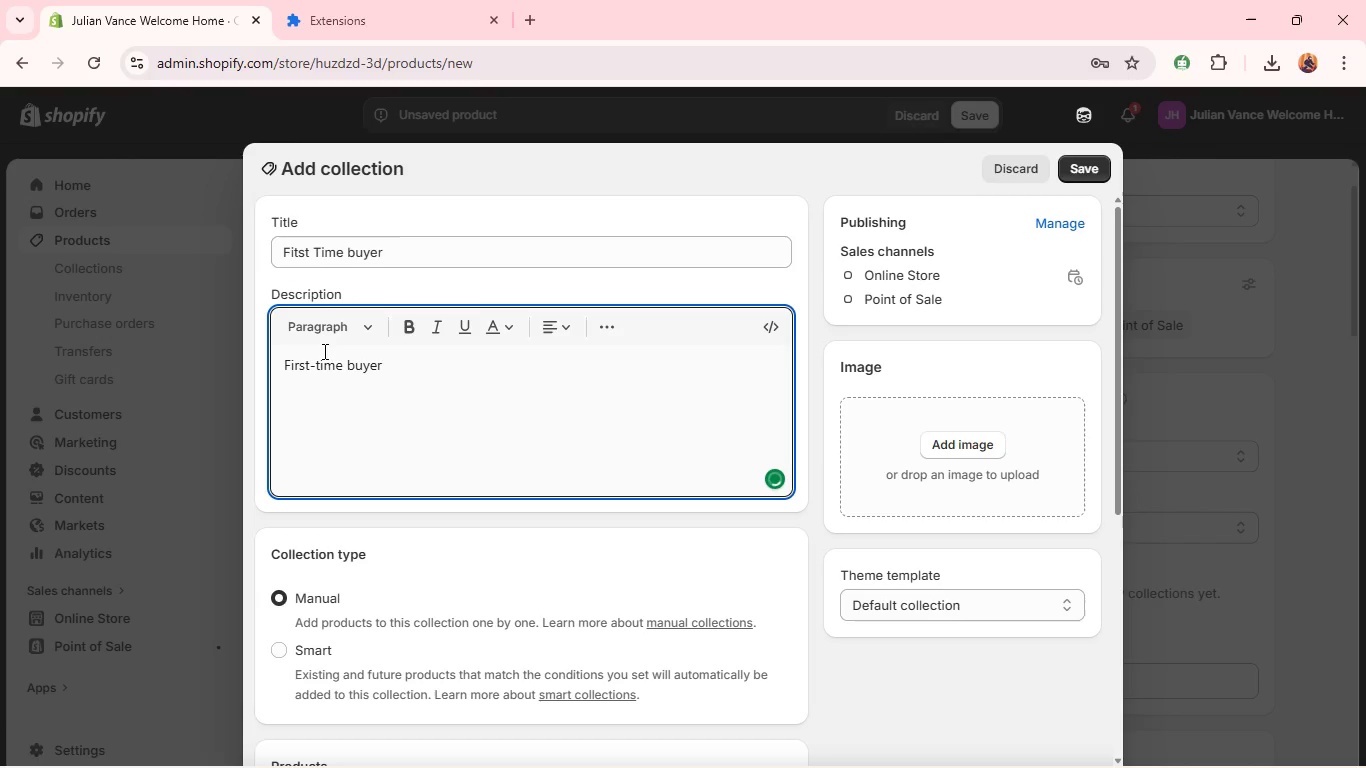 
key(Control+A)
 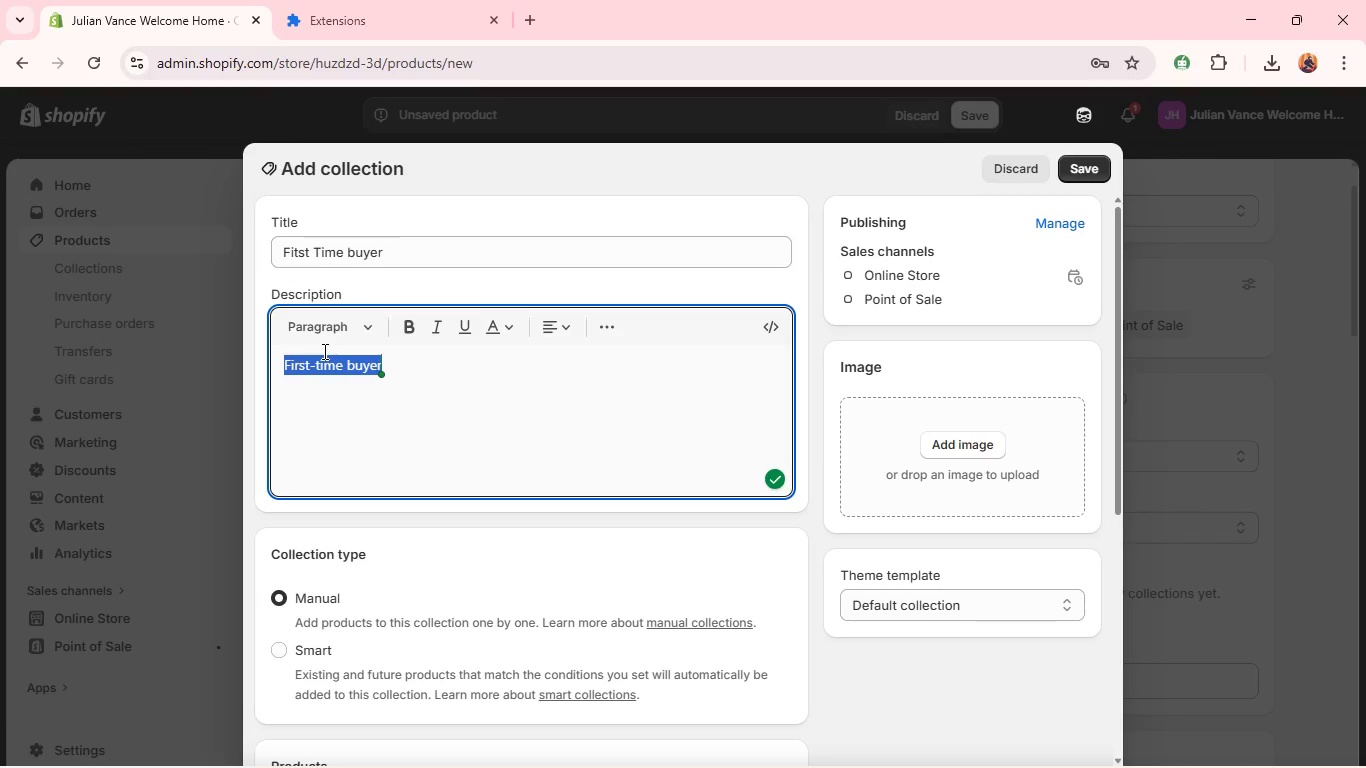 
key(Control+C)
 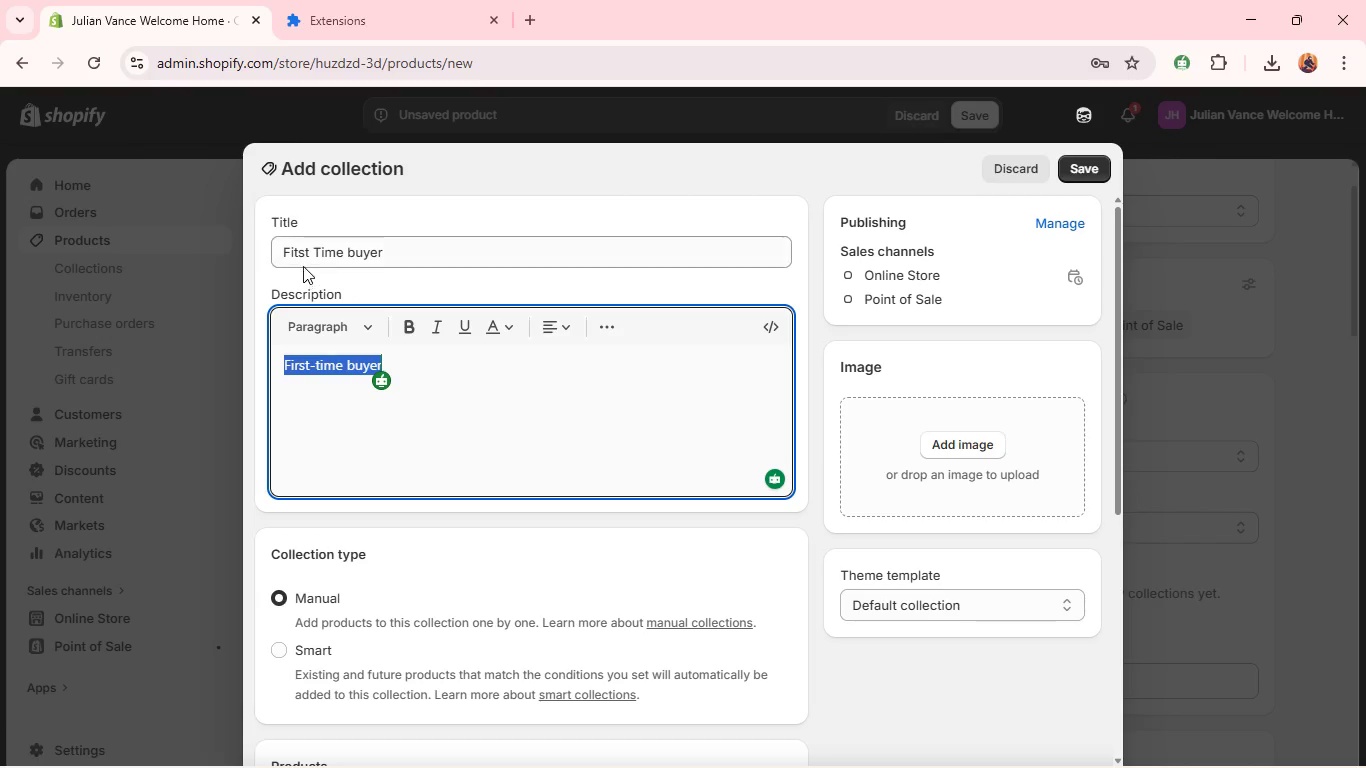 
double_click([303, 257])
 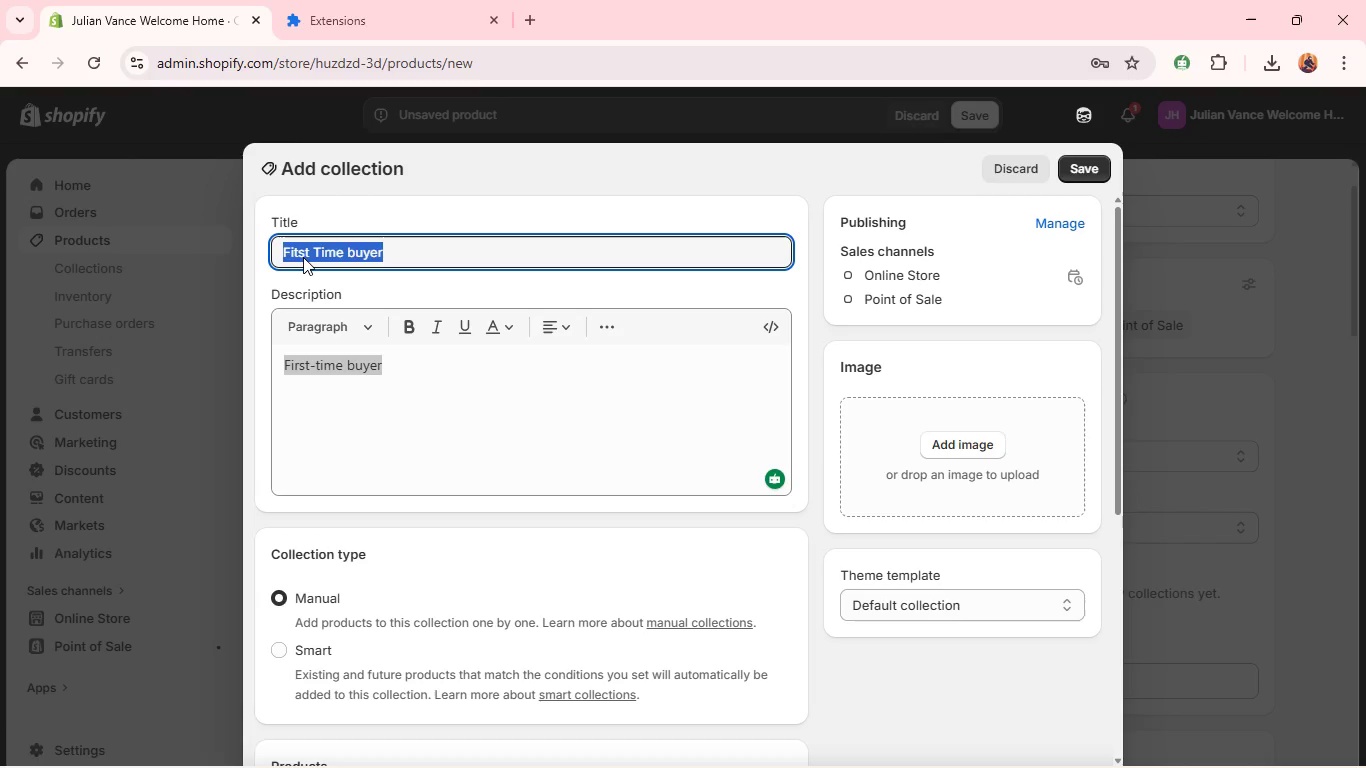 
triple_click([303, 257])
 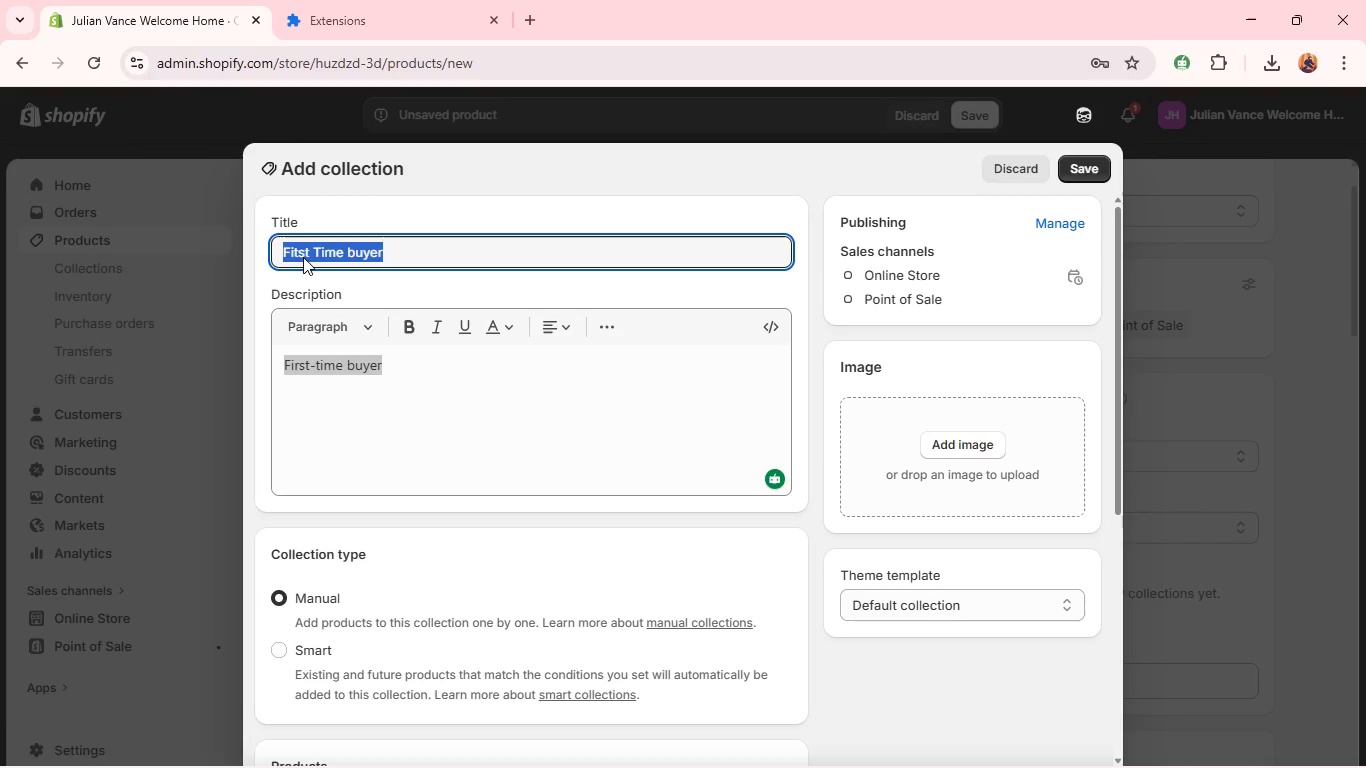 
key(Control+V)
 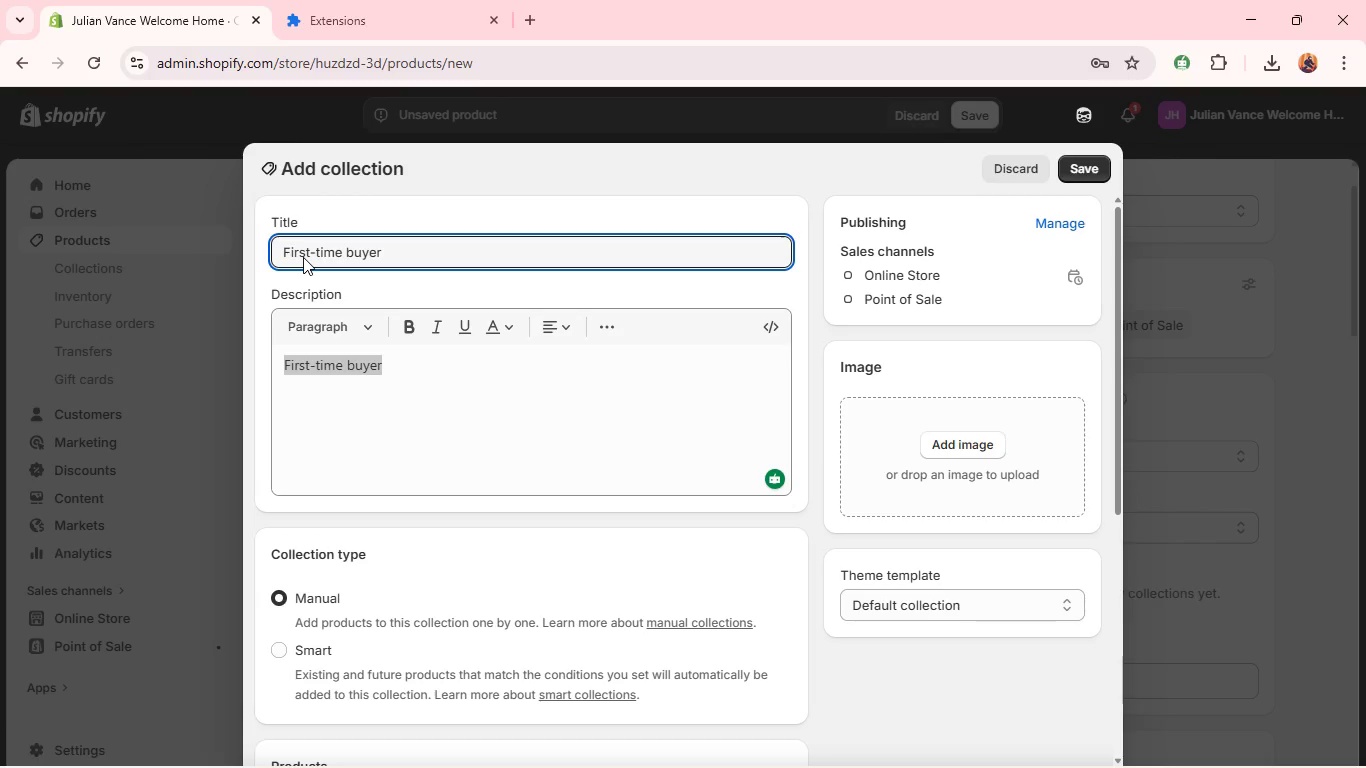 
wait(16.22)
 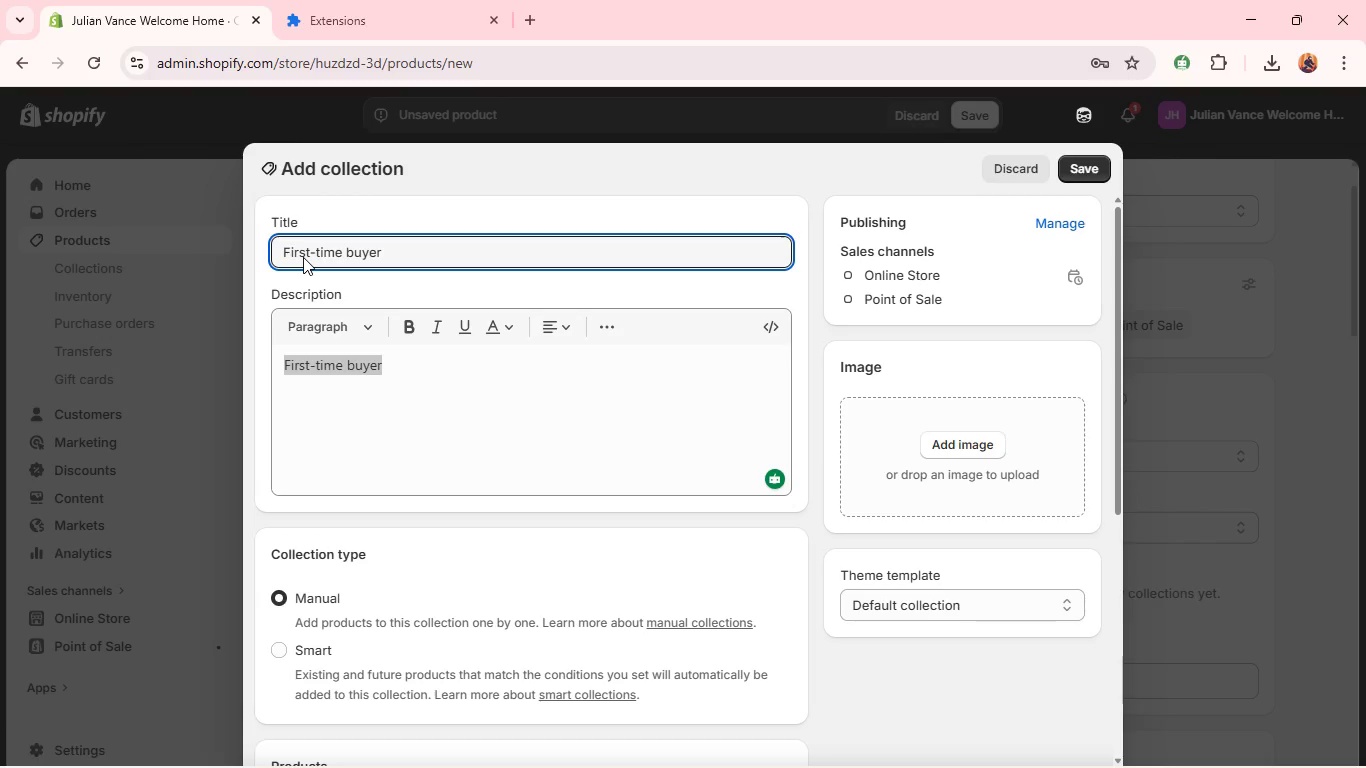 
double_click([315, 377])
 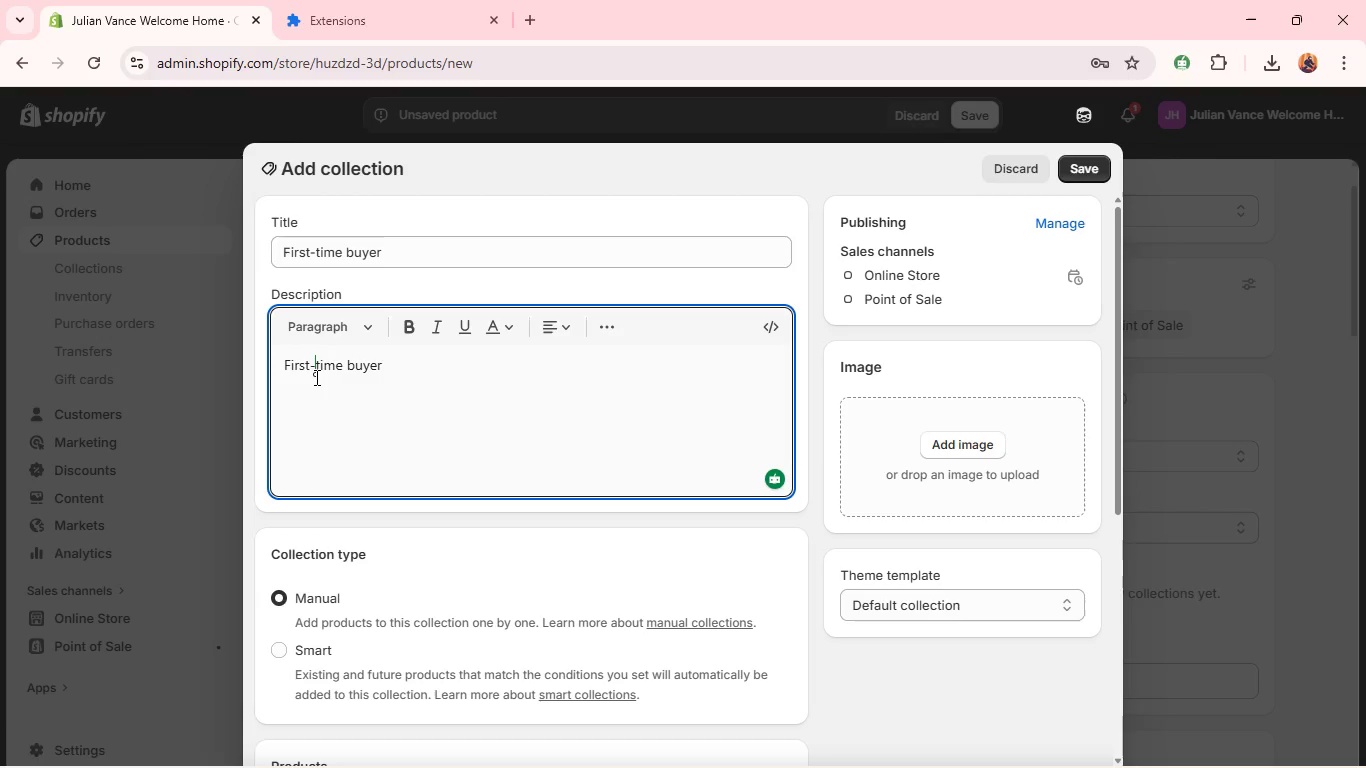 
triple_click([315, 377])
 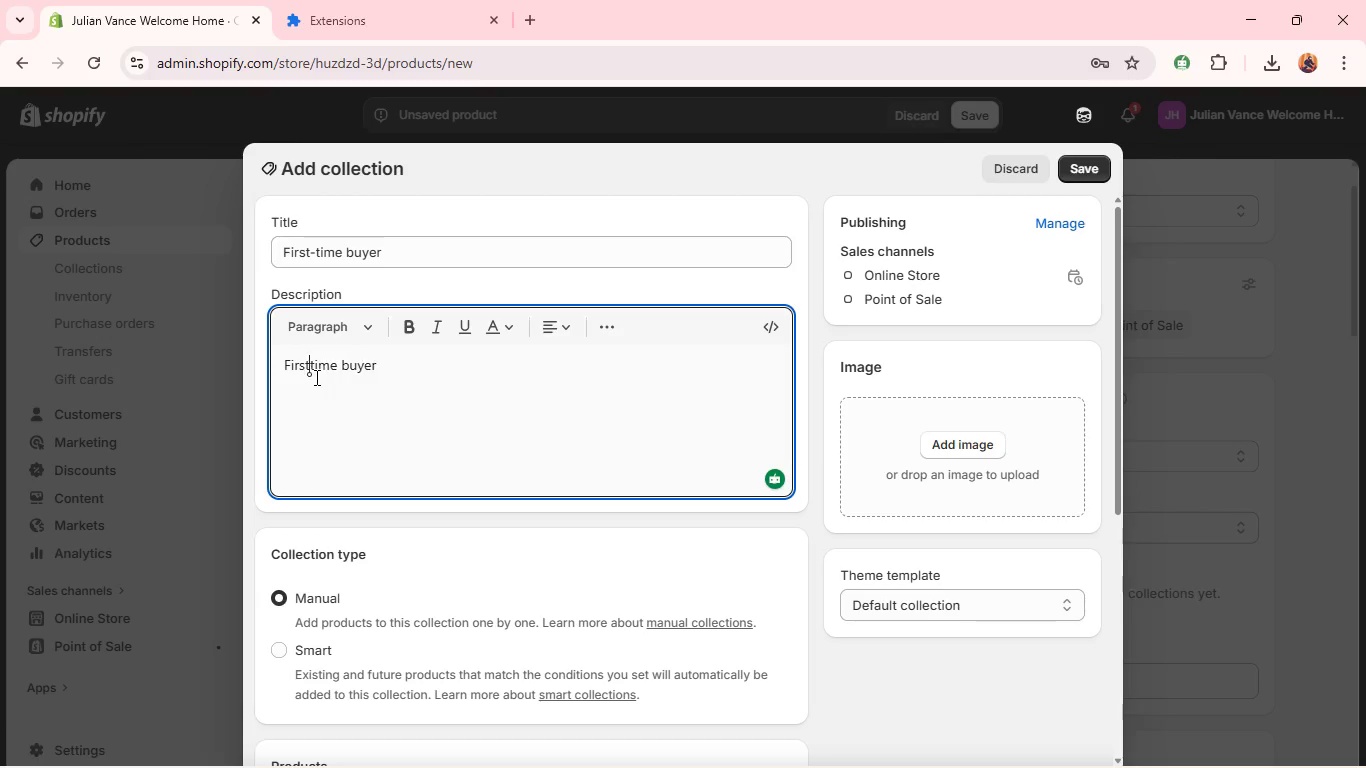 
key(Backspace)
 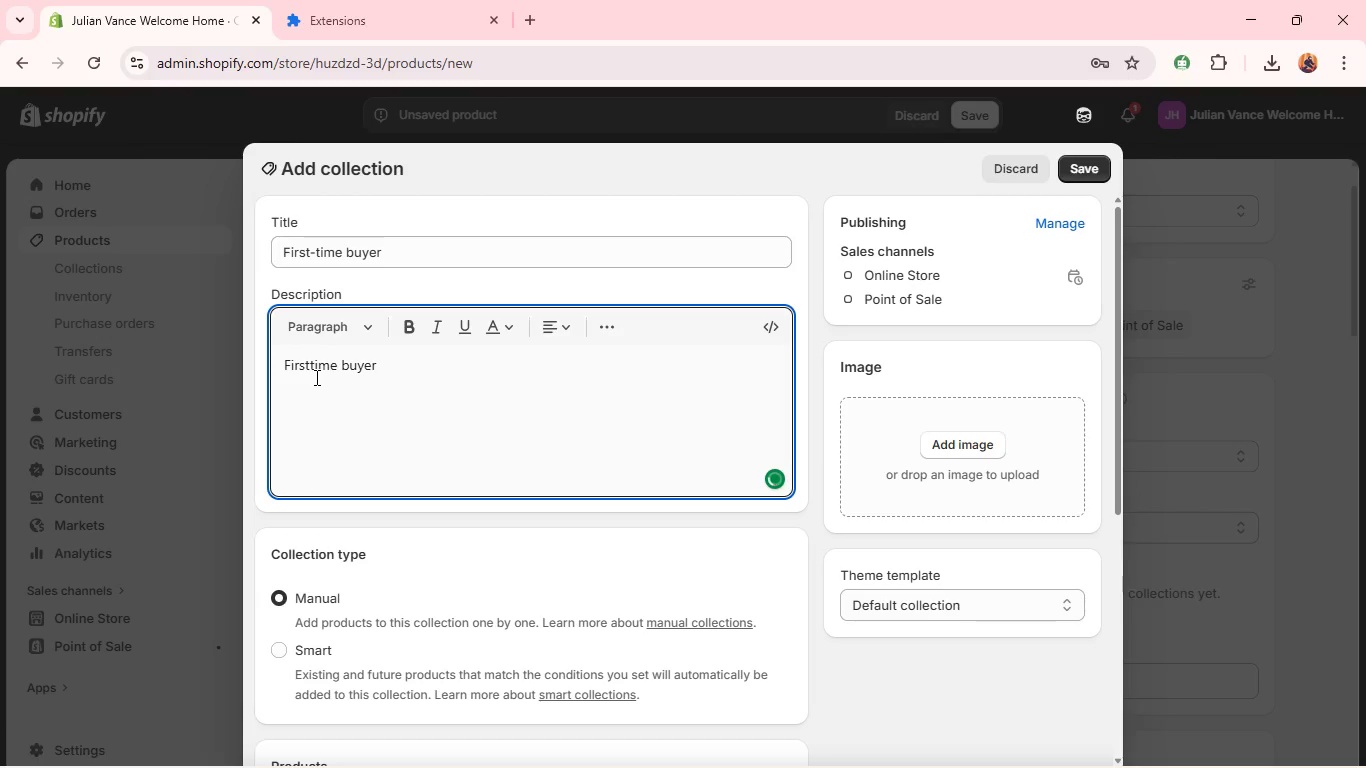 
key(Control+ControlLeft)
 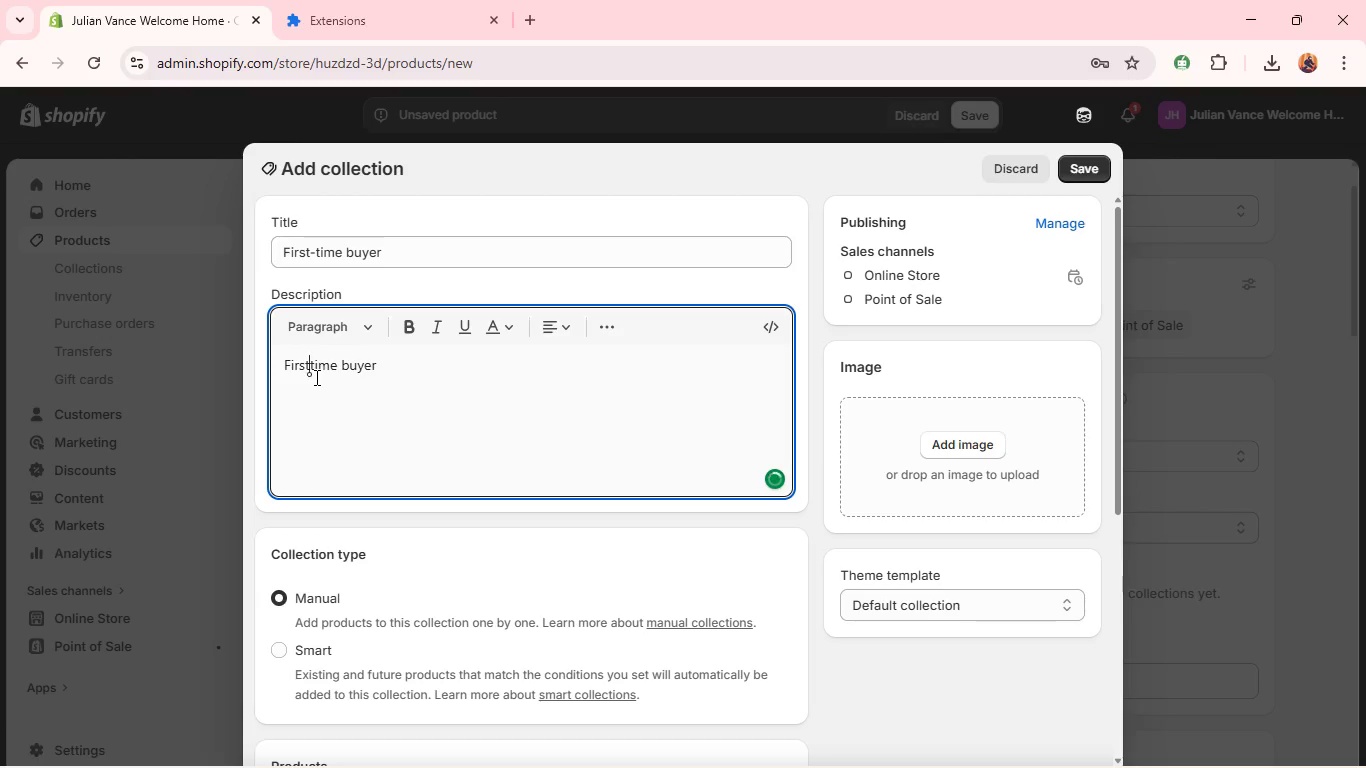 
key(Control+A)
 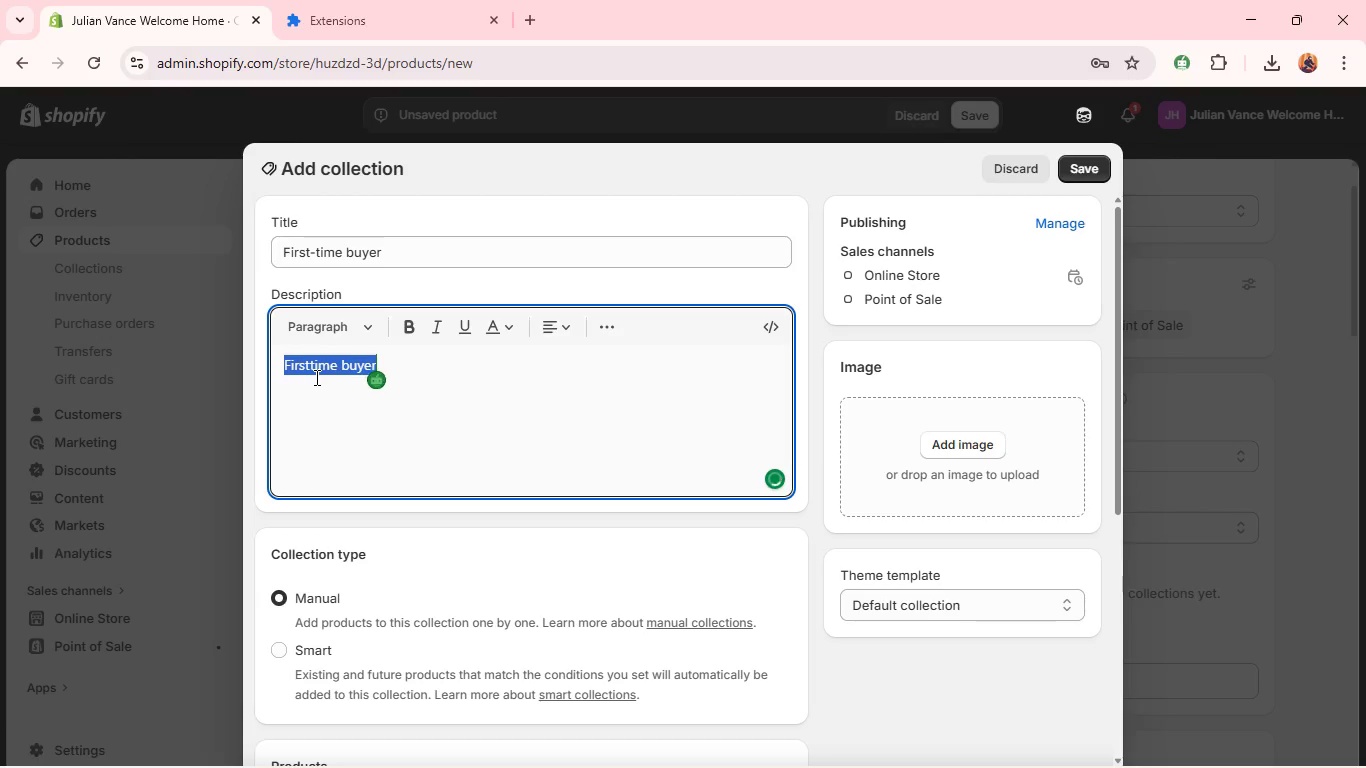 
key(Backspace)
 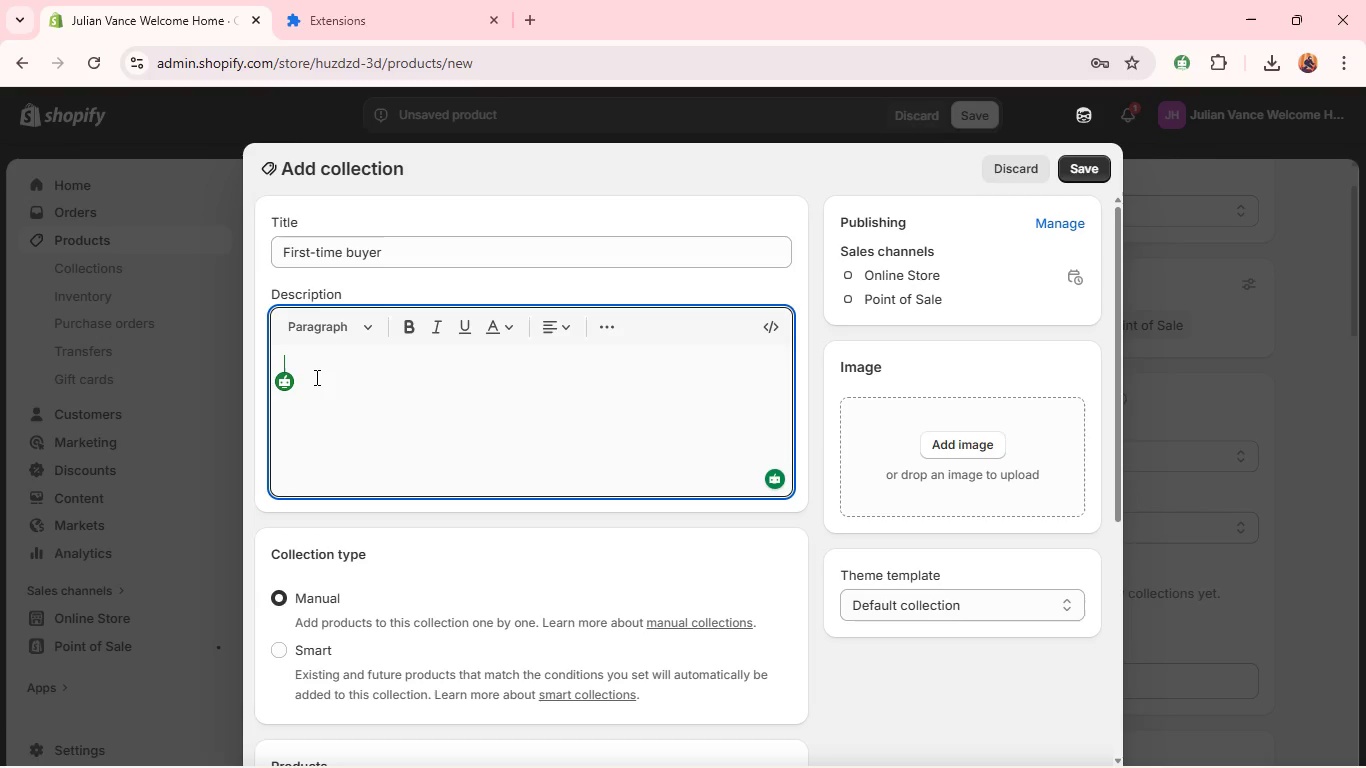 
wait(22.95)
 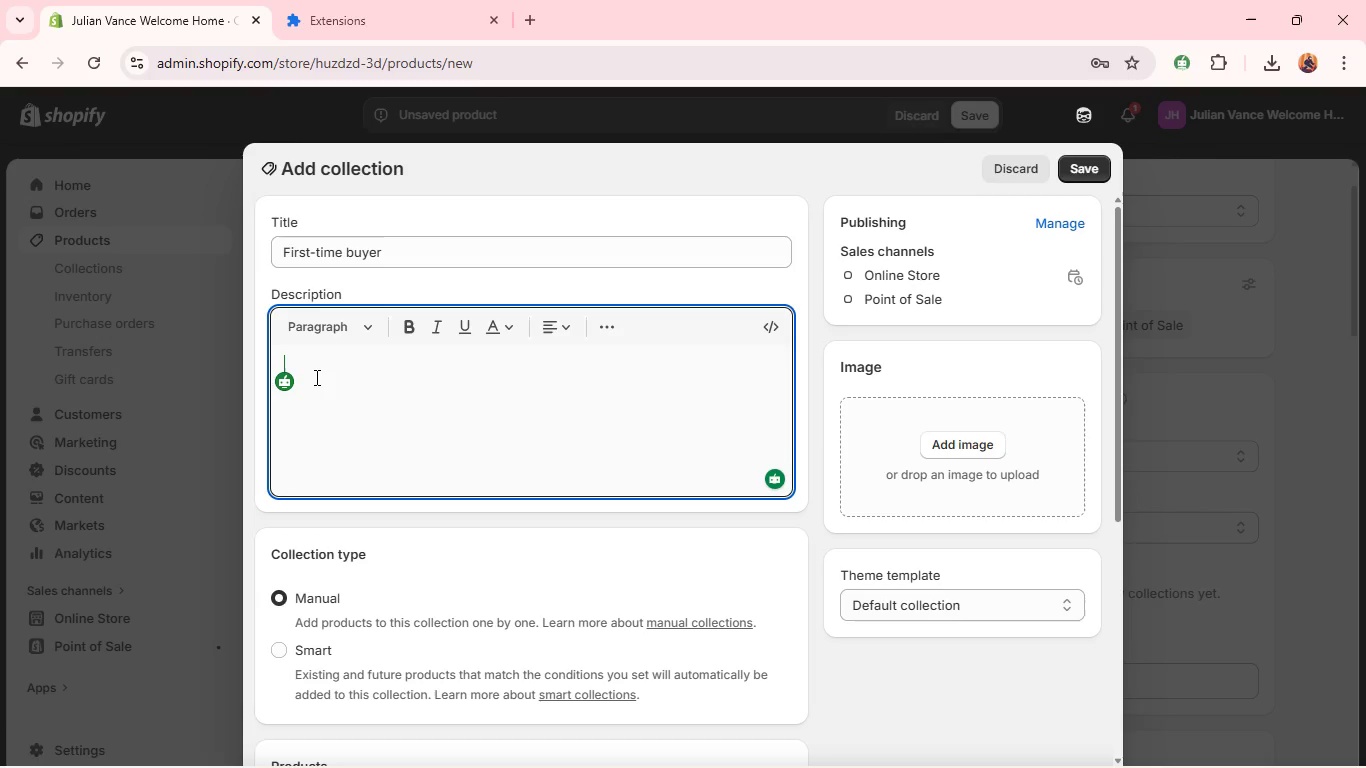 
left_click([323, 250])
 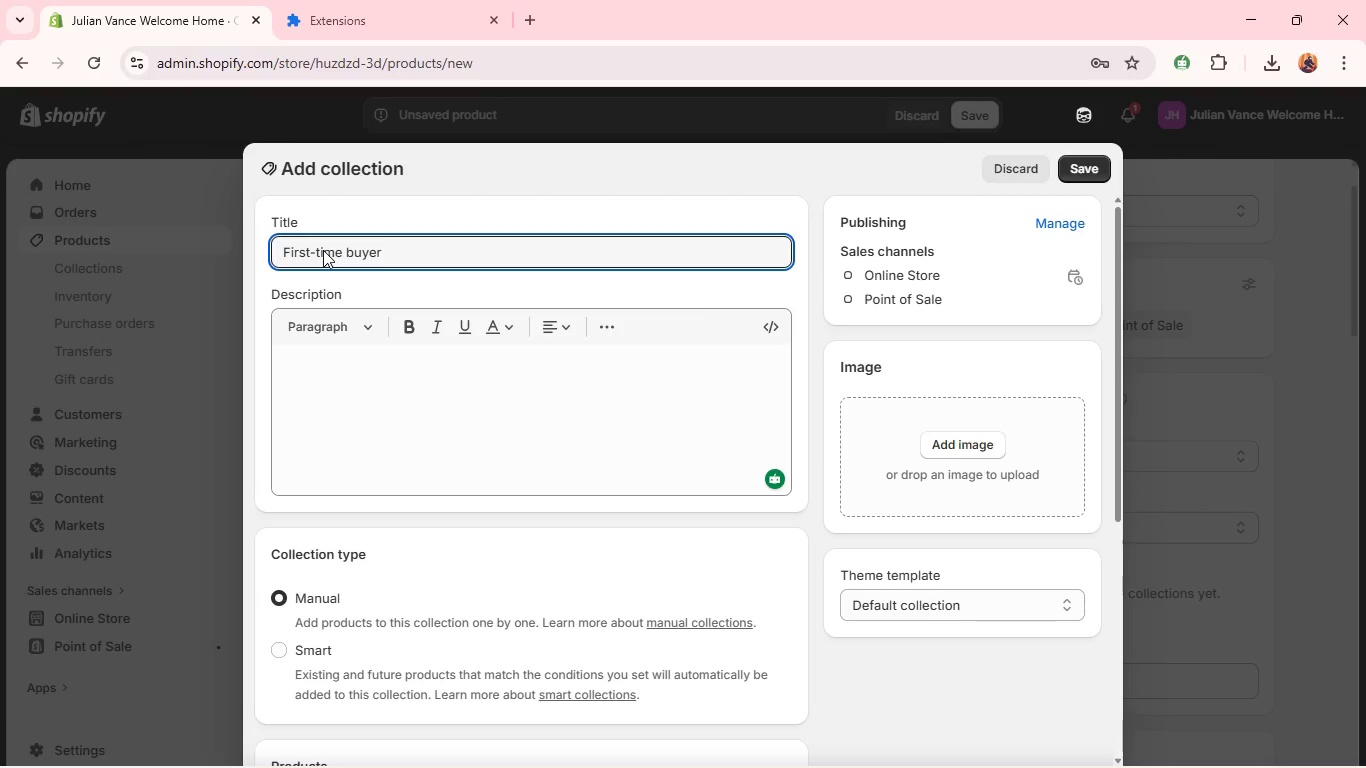 
key(Backspace)
 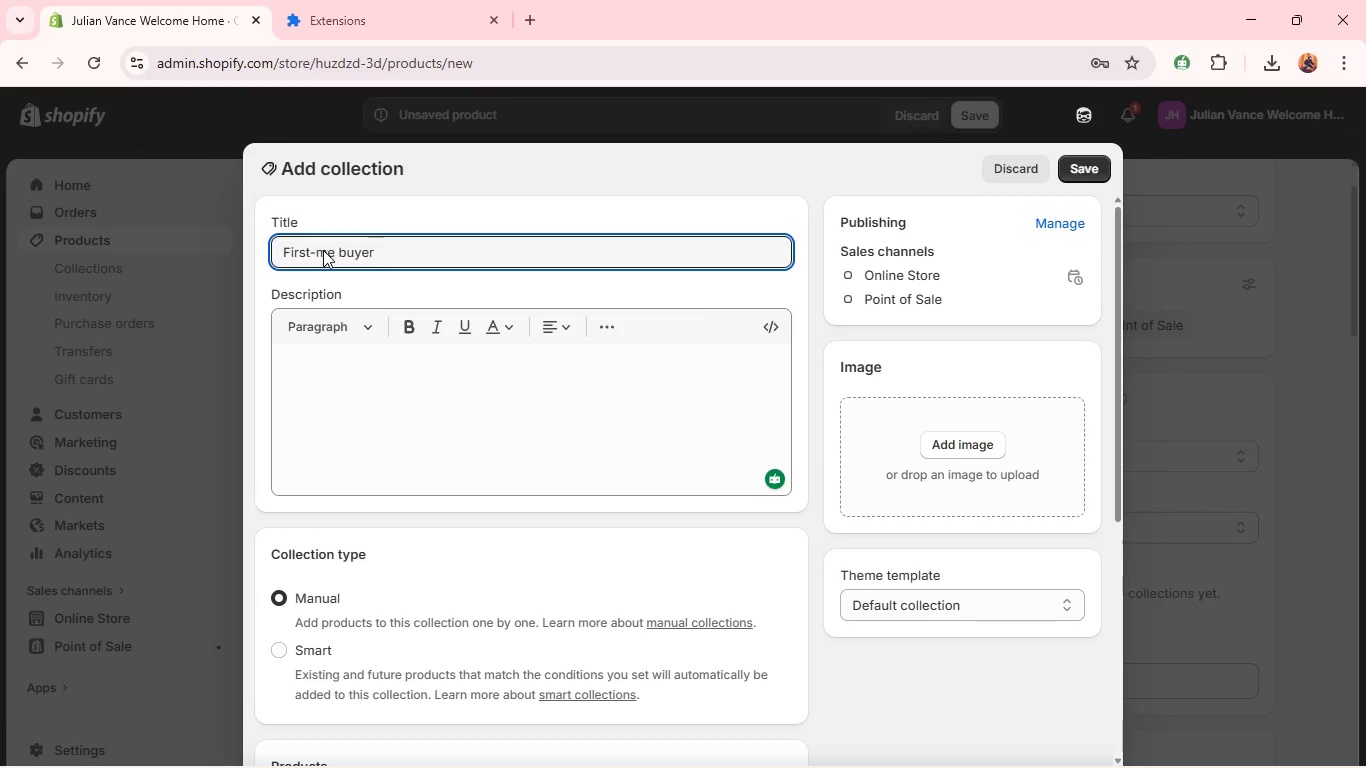 
key(Backspace)
 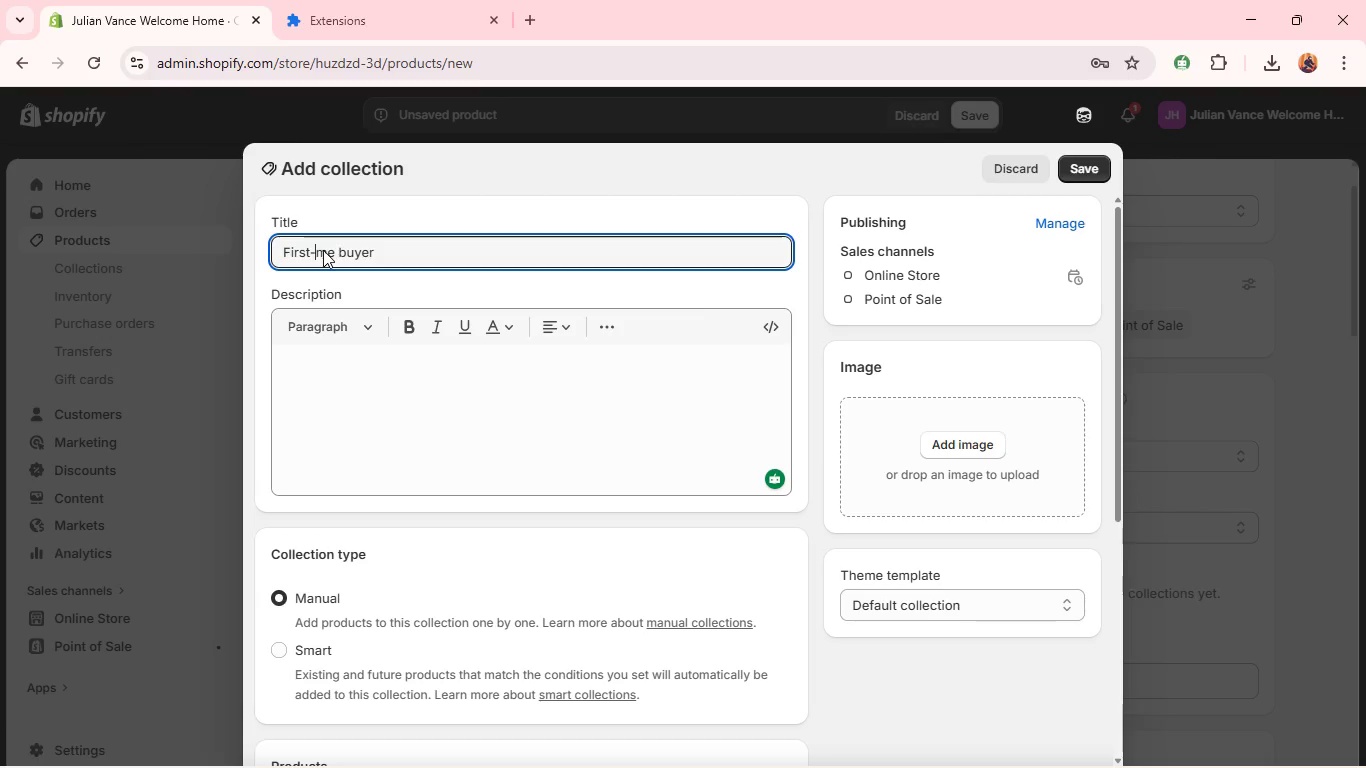 
key(Backspace)
 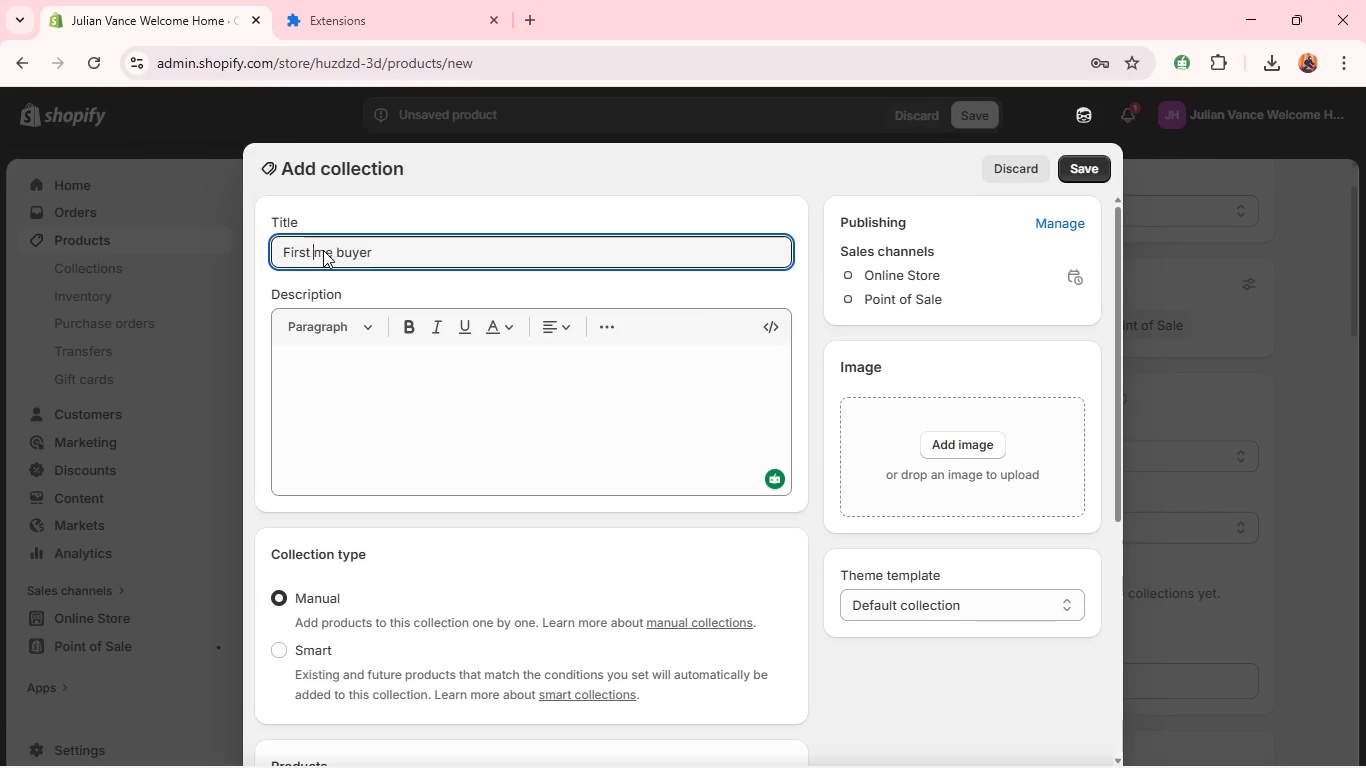 
key(Space)
 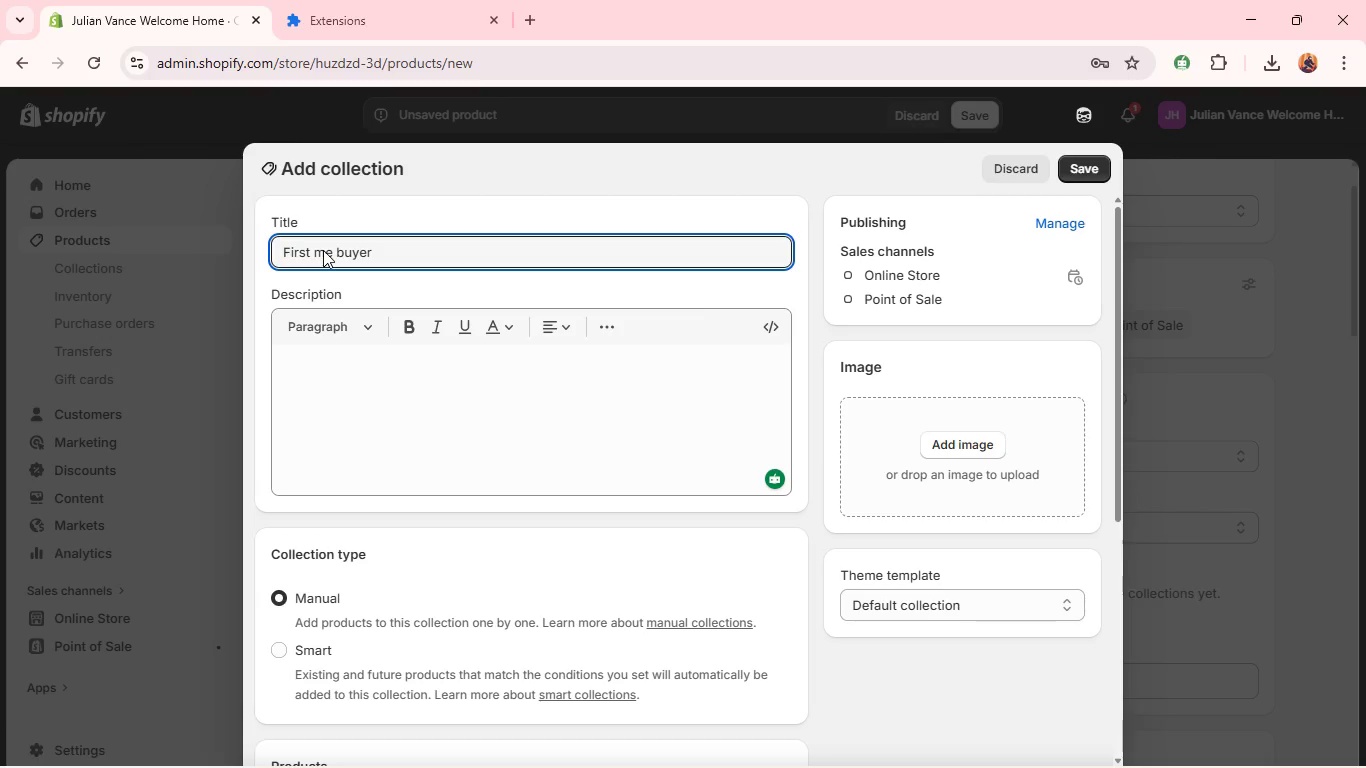 
key(Shift+T)
 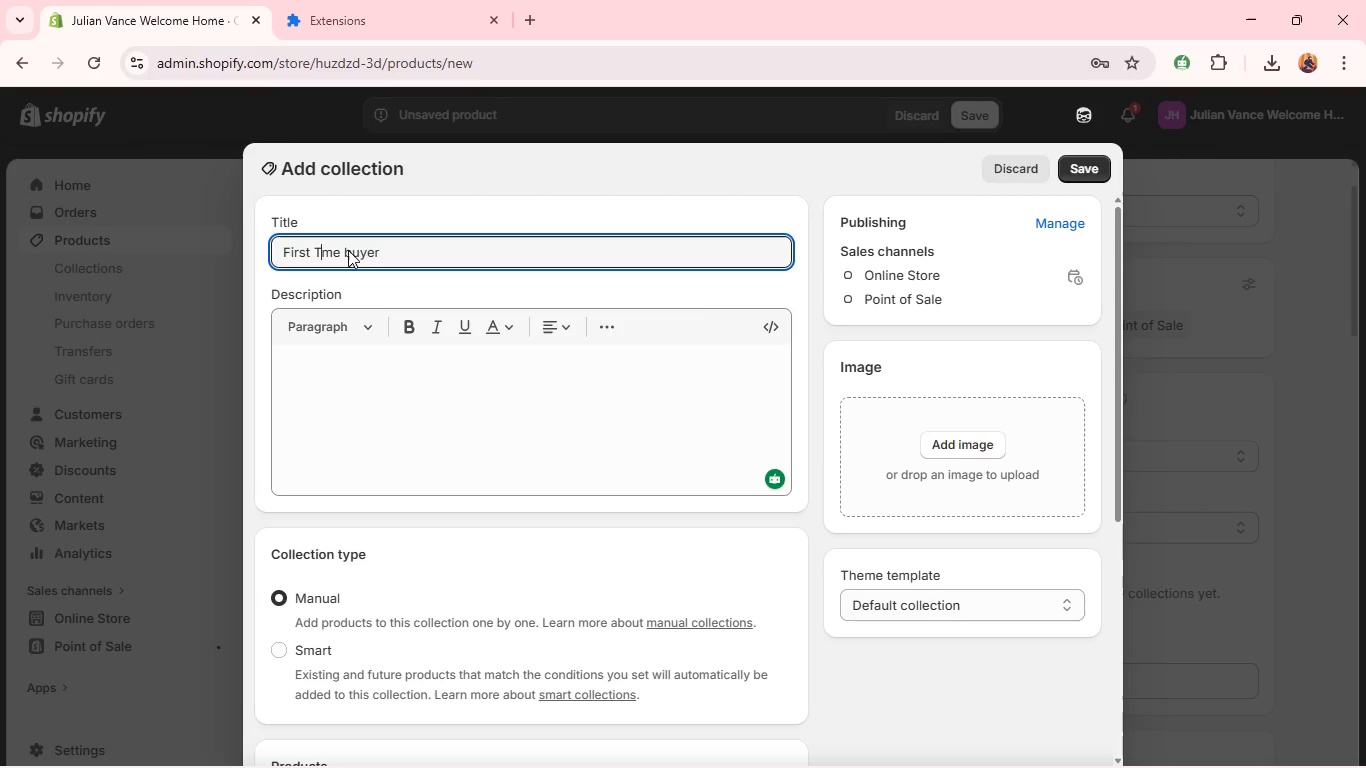 
left_click([352, 252])
 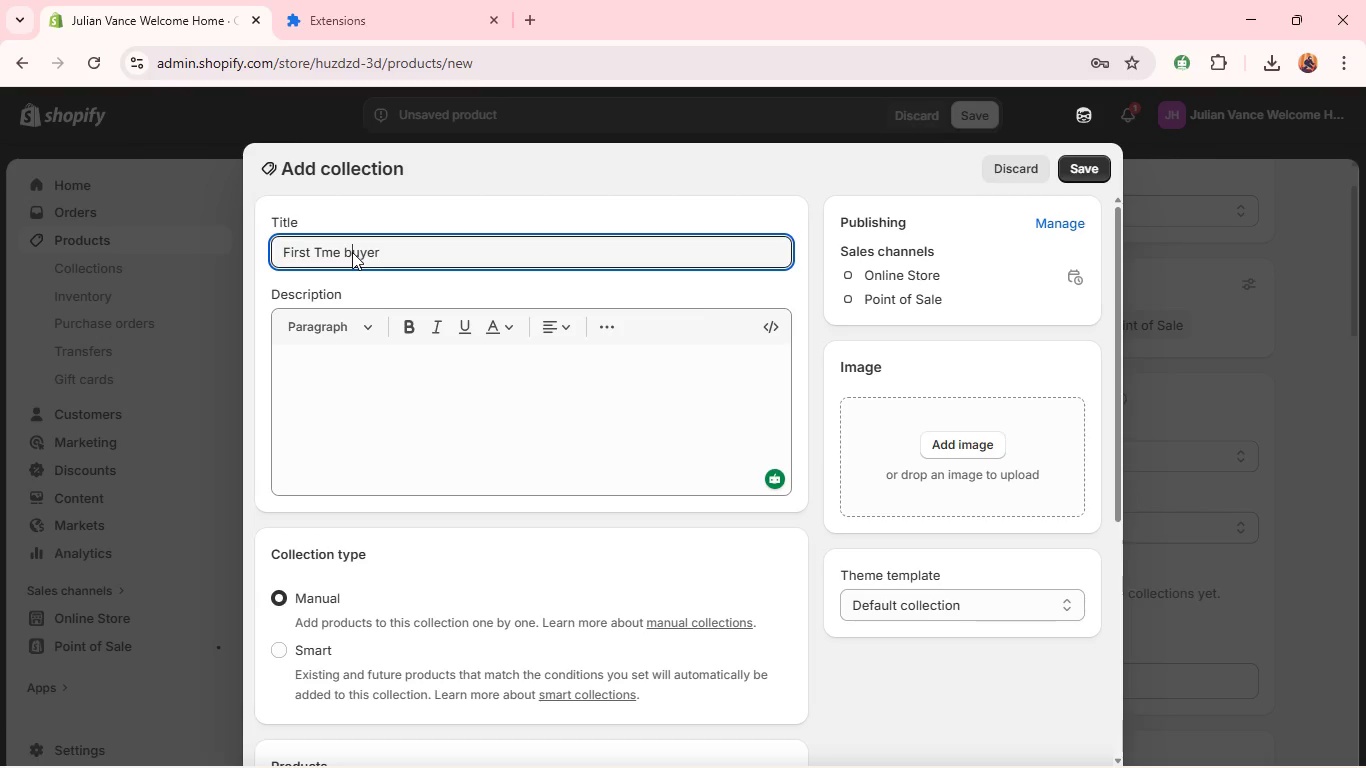 
key(Backspace)
 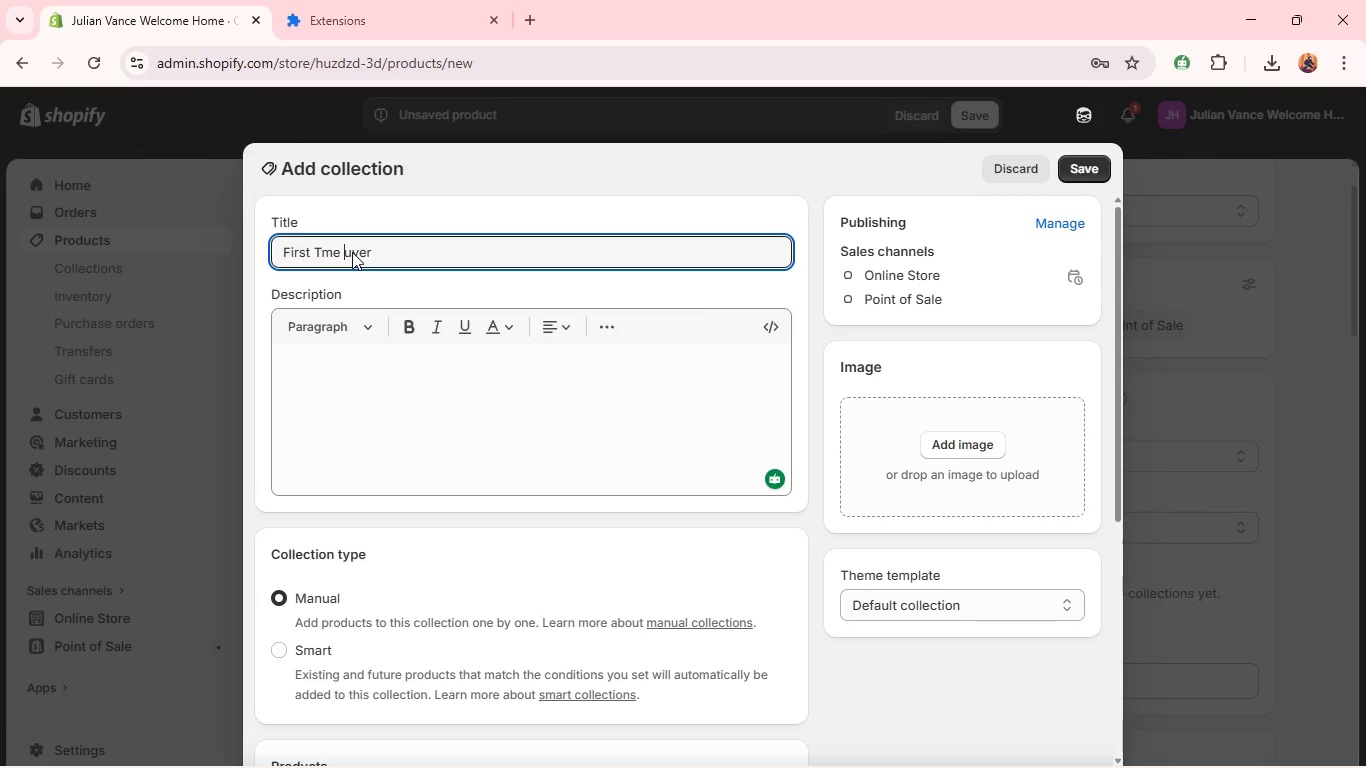 
key(Shift+ShiftLeft)
 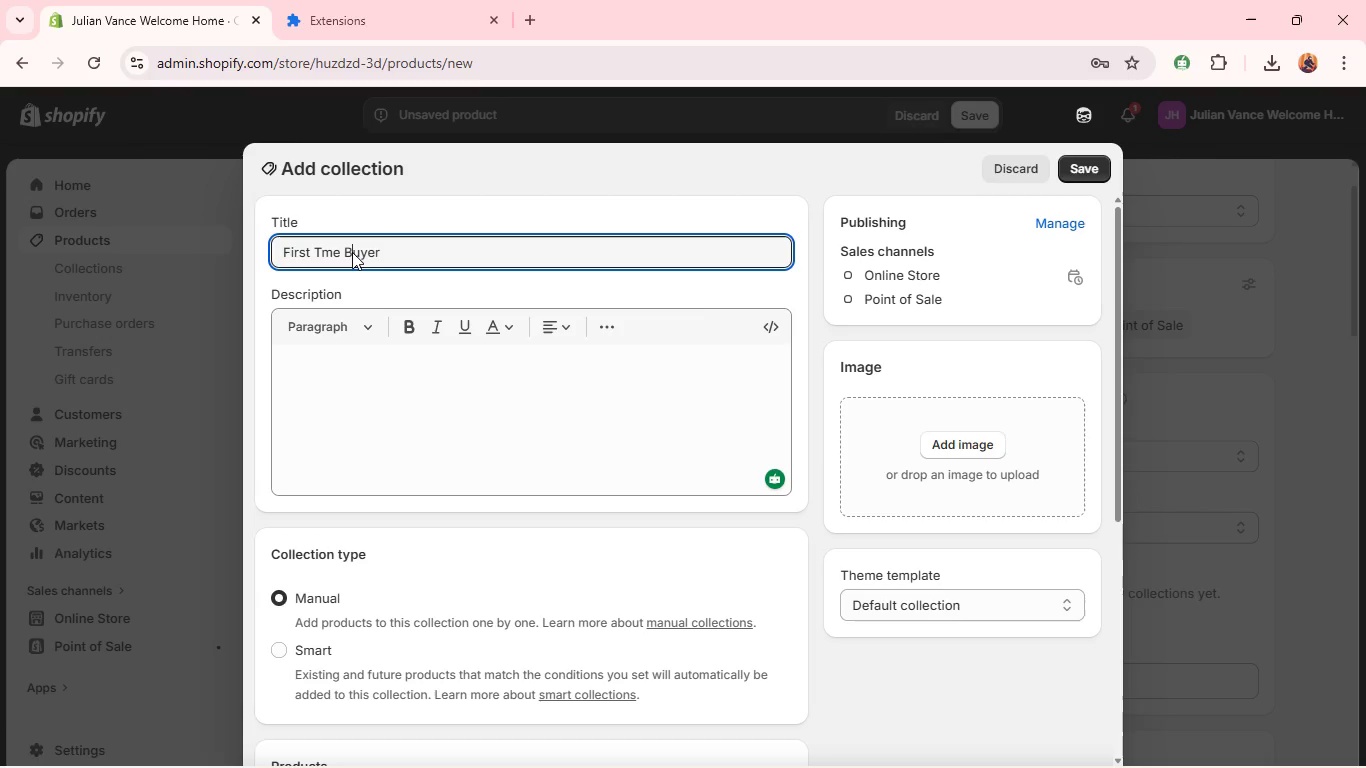 
key(Shift+B)
 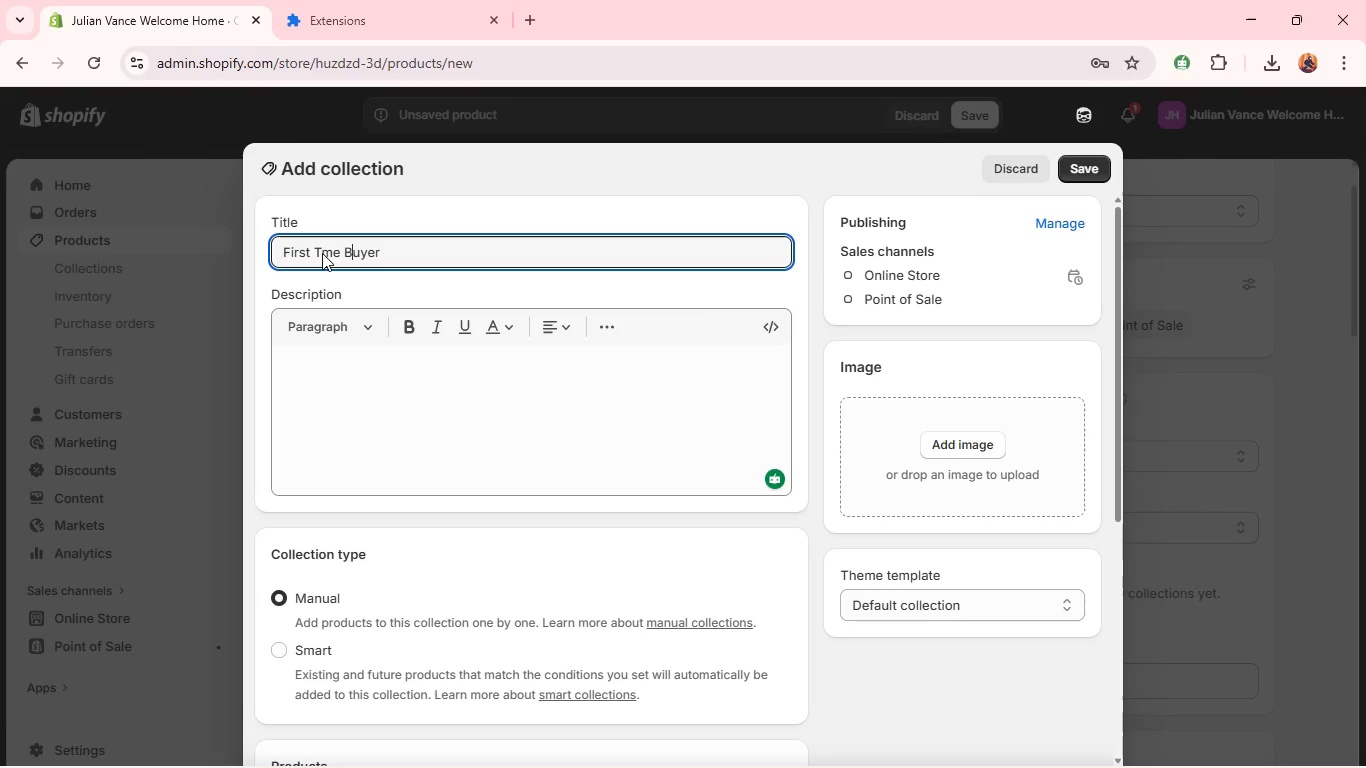 
left_click([322, 253])
 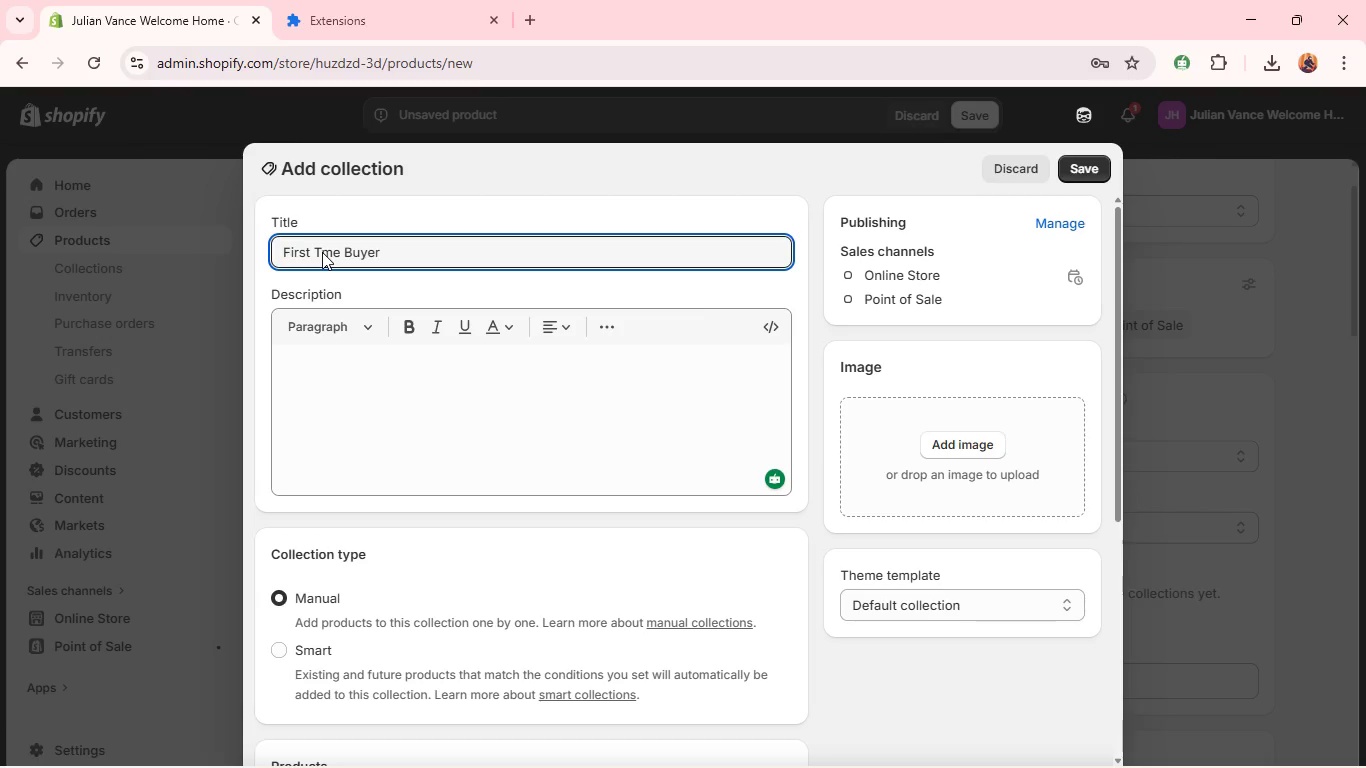 
key(I)
 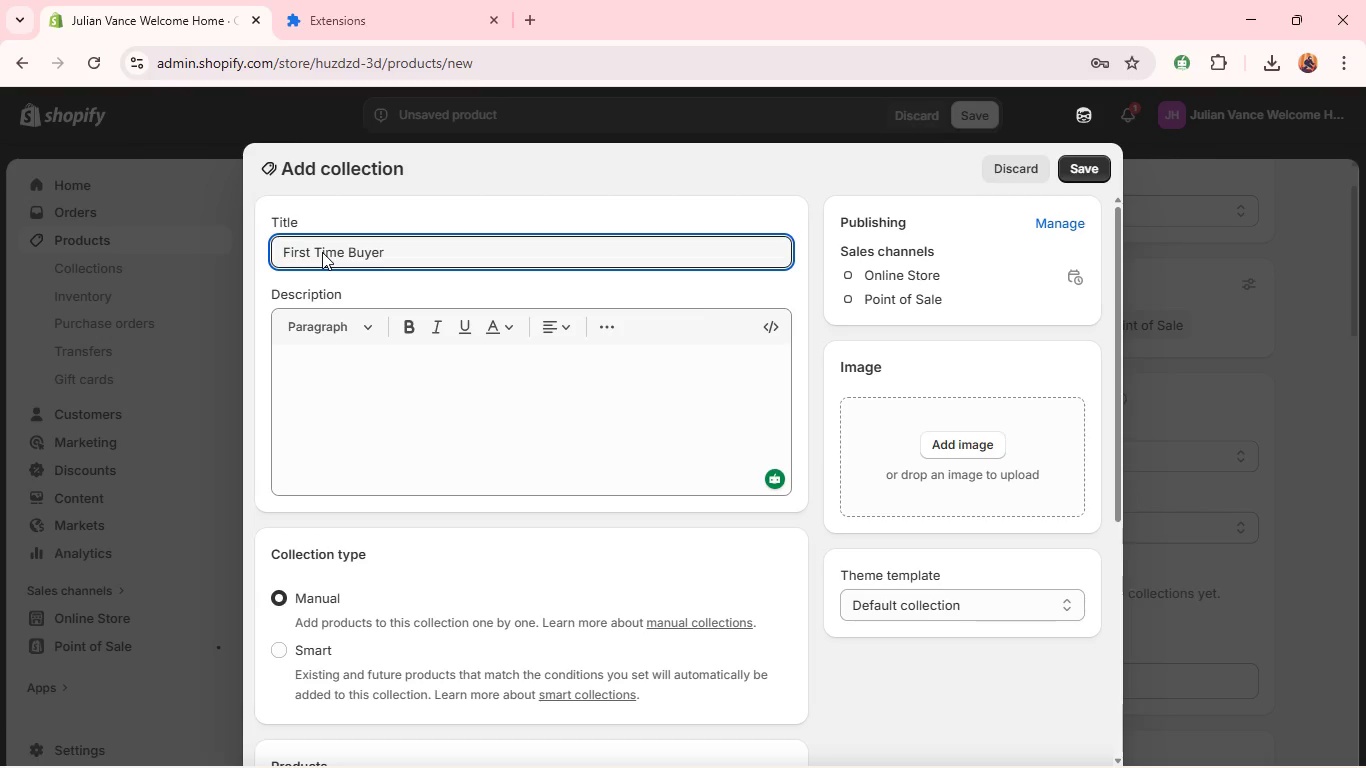 
key(Control+A)
 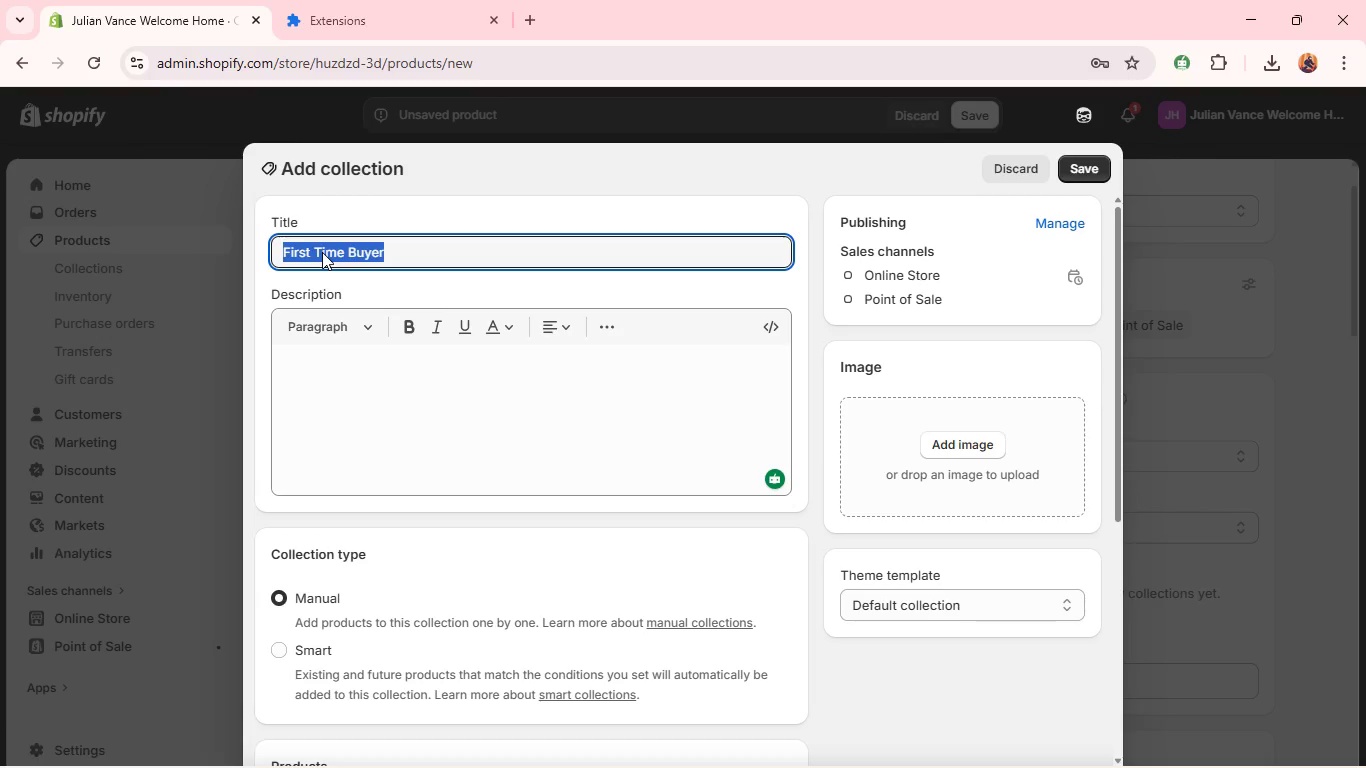 
key(Control+C)
 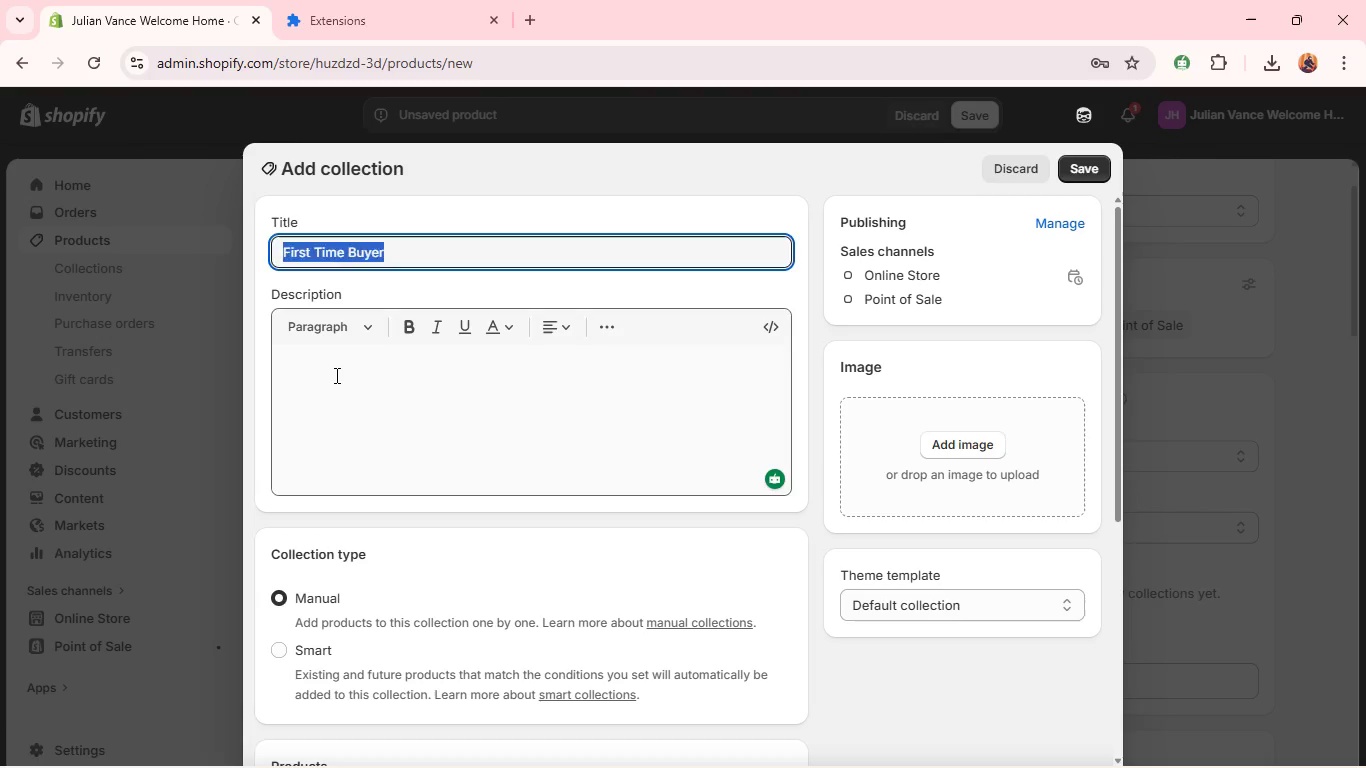 
left_click([335, 375])
 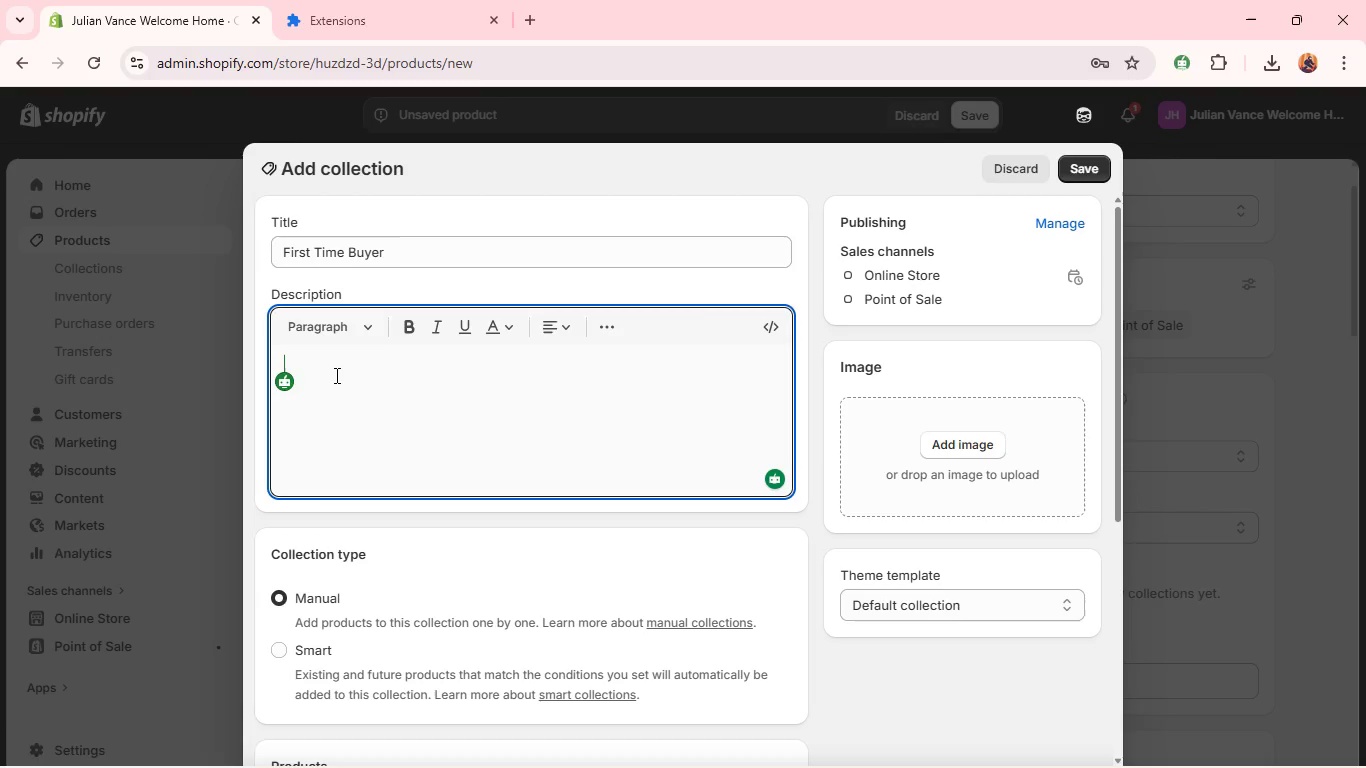 
key(Control+V)
 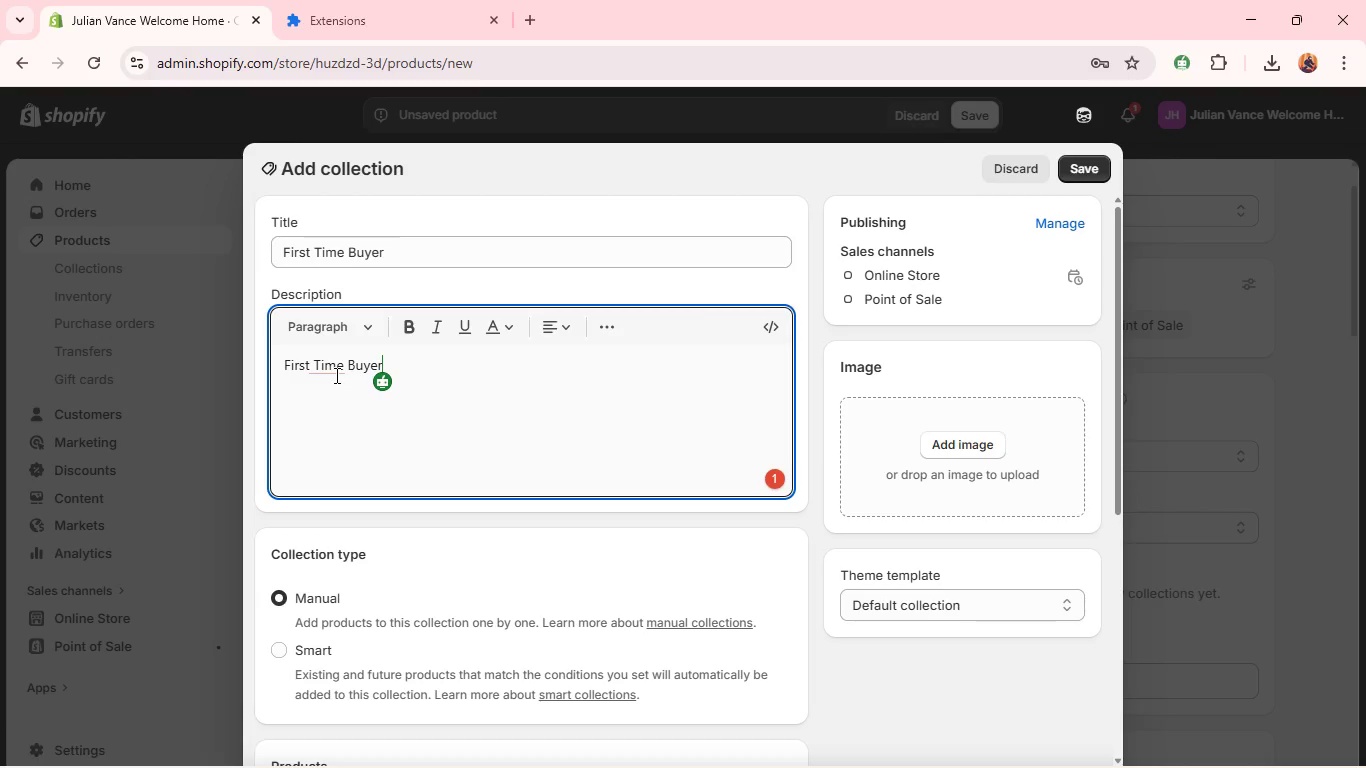 
left_click([319, 367])
 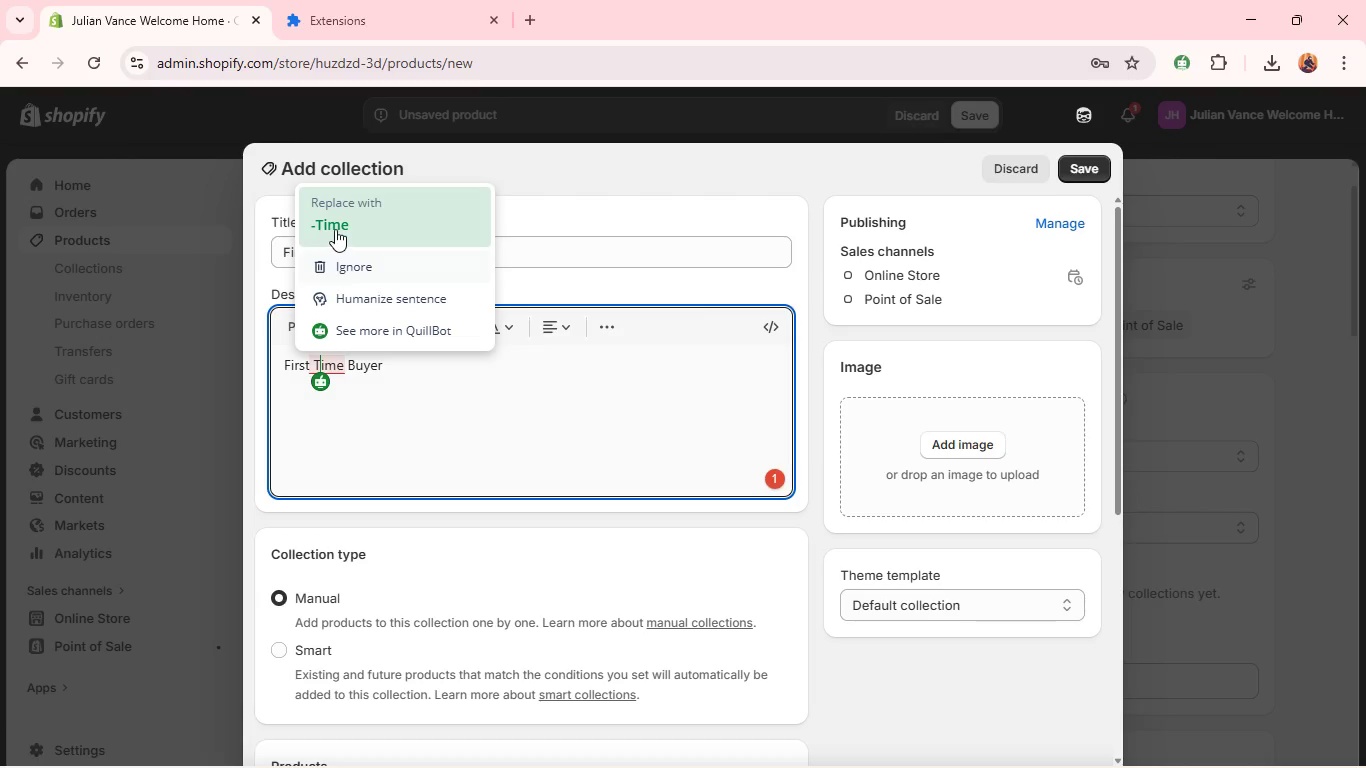 
left_click([335, 229])
 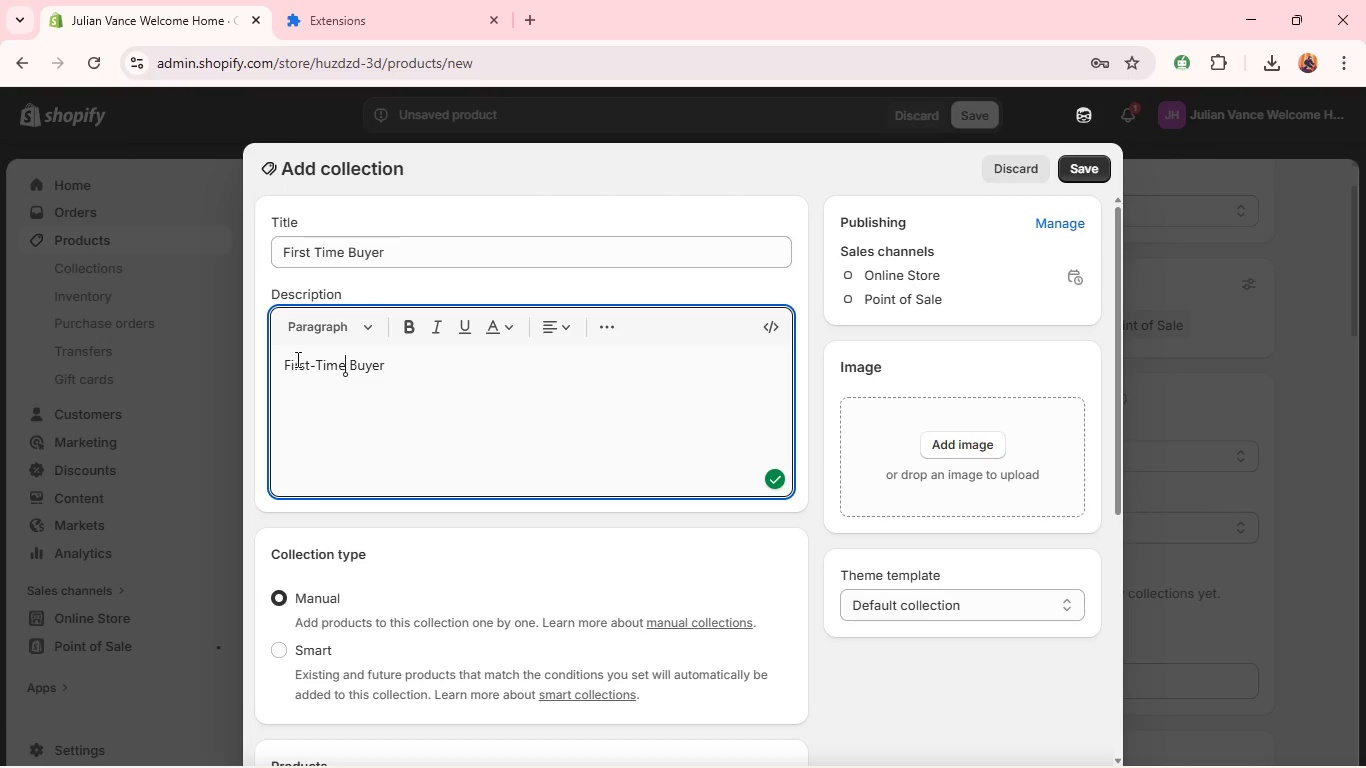 
double_click([295, 357])
 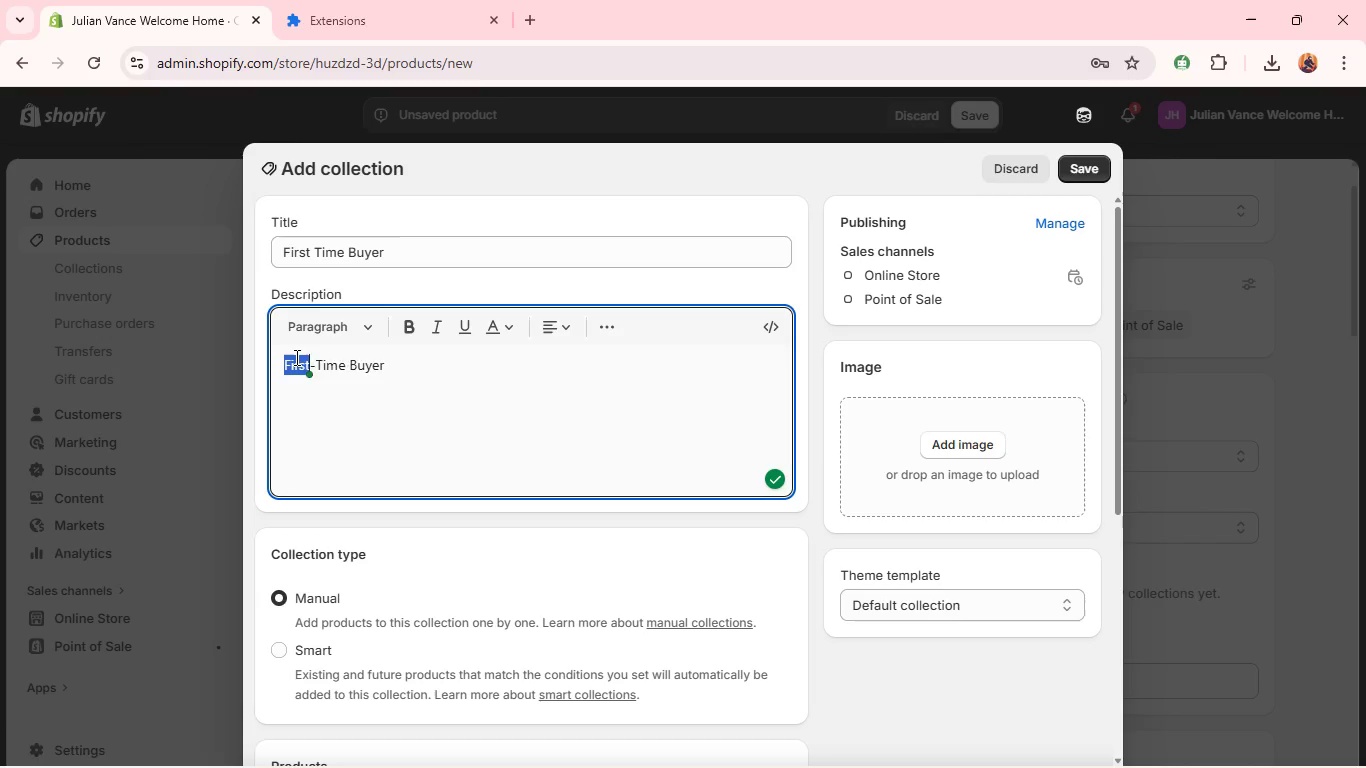 
triple_click([295, 357])
 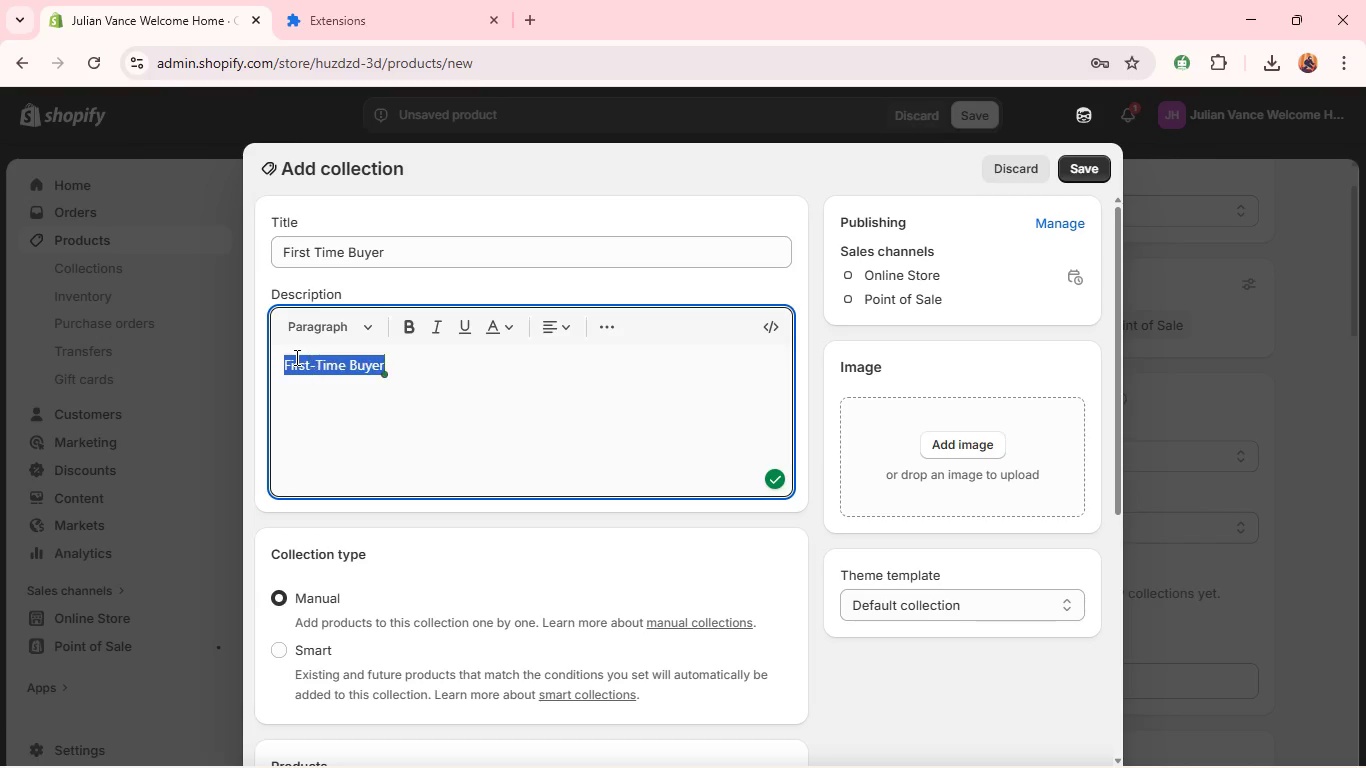 
triple_click([295, 357])
 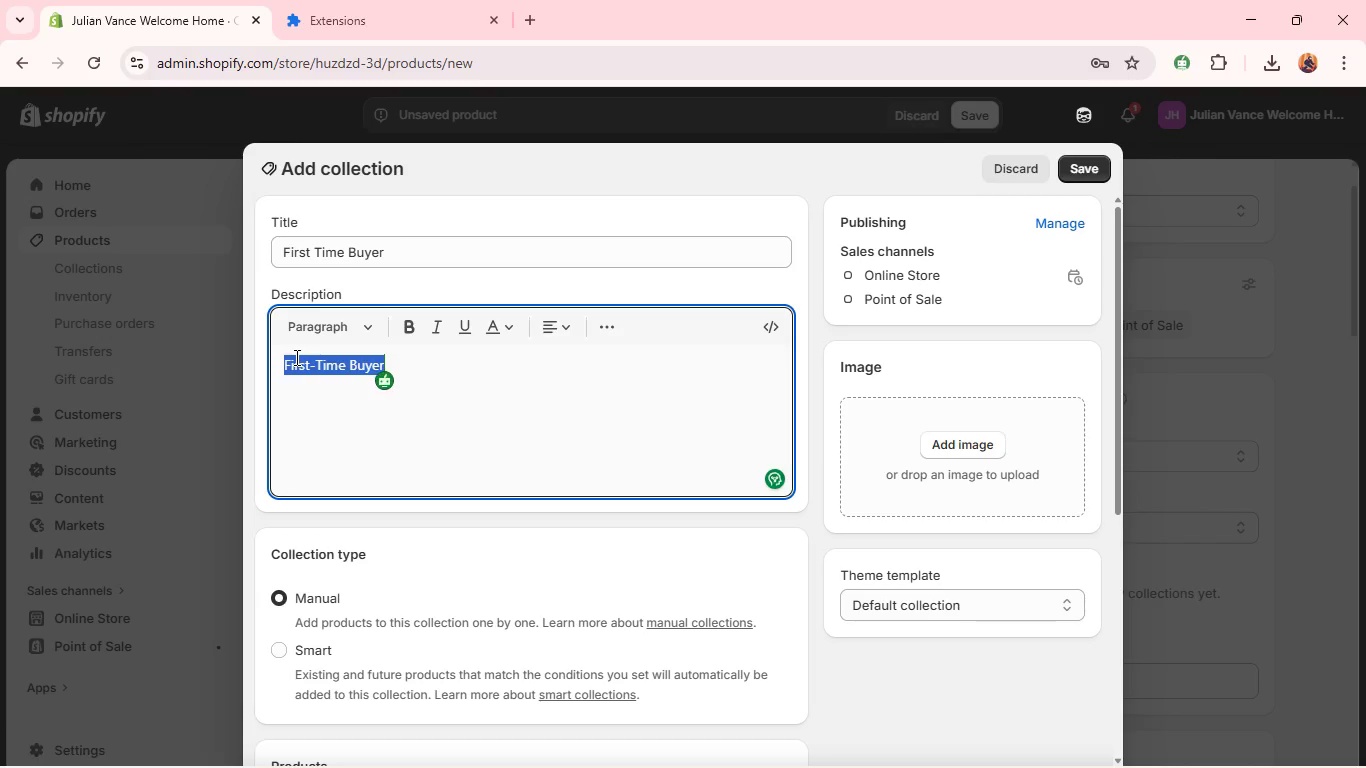 
key(Control+C)
 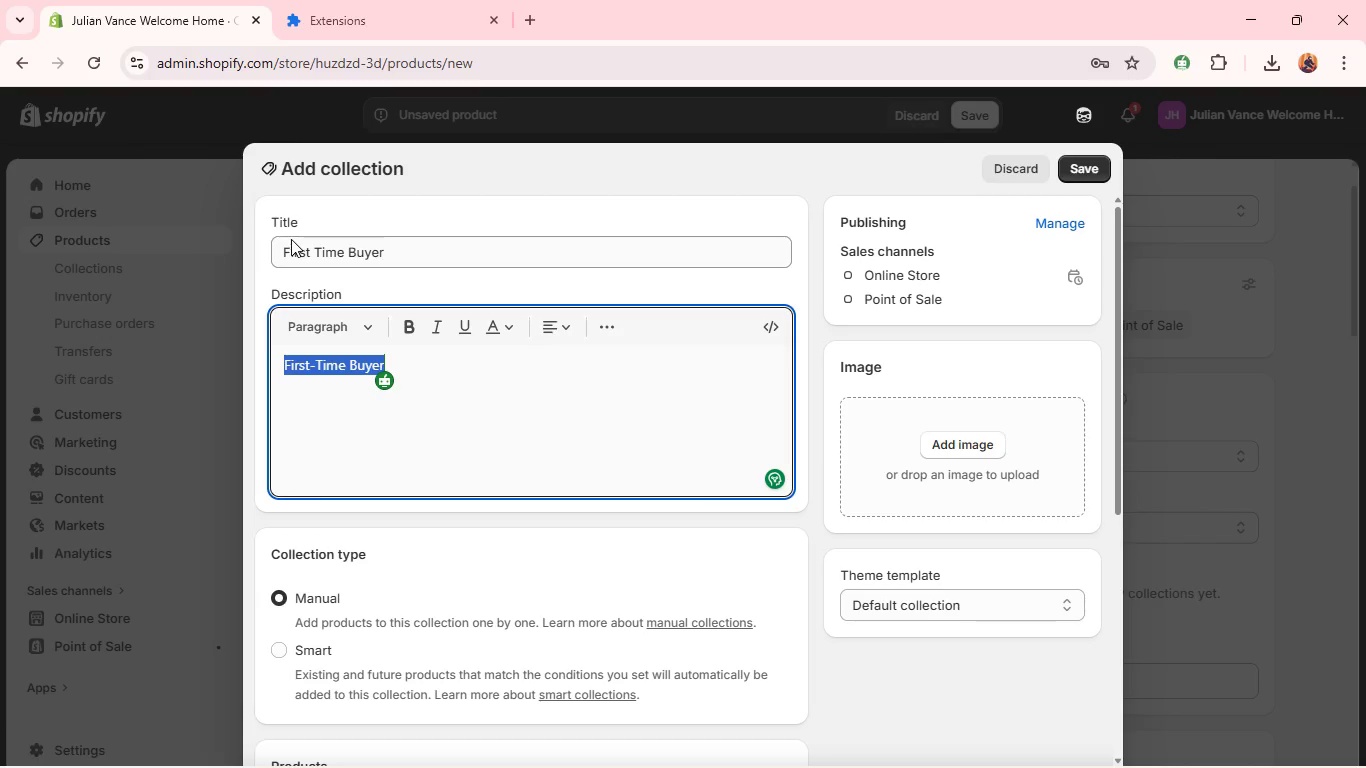 
double_click([291, 239])
 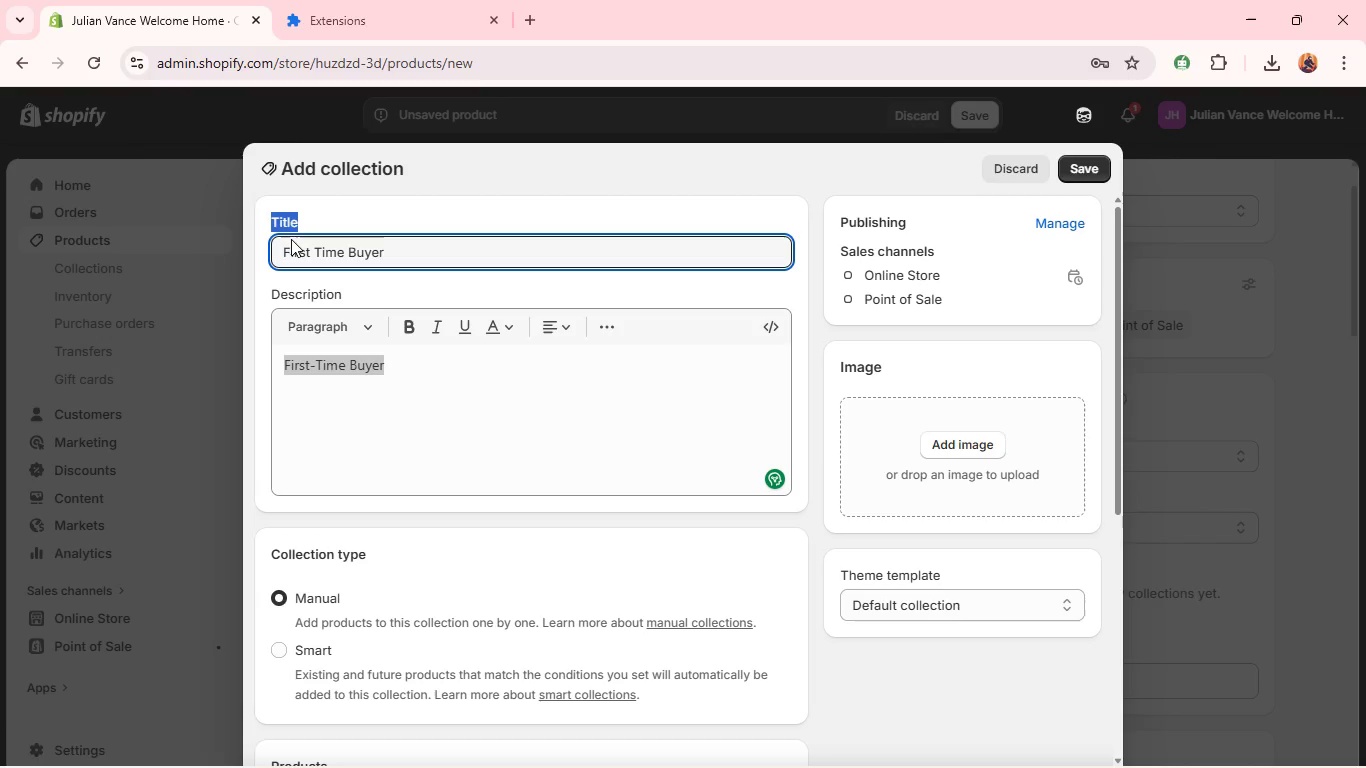 
triple_click([291, 239])
 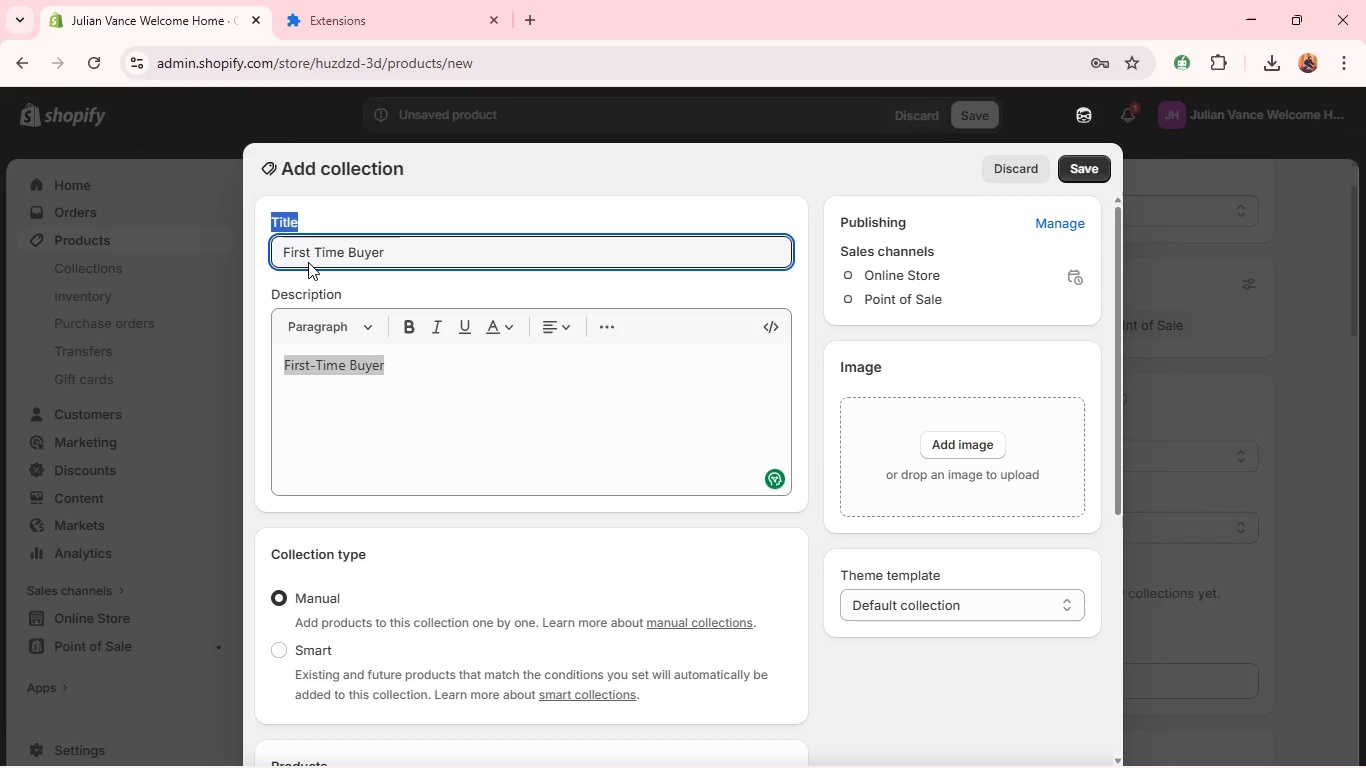 
double_click([308, 262])
 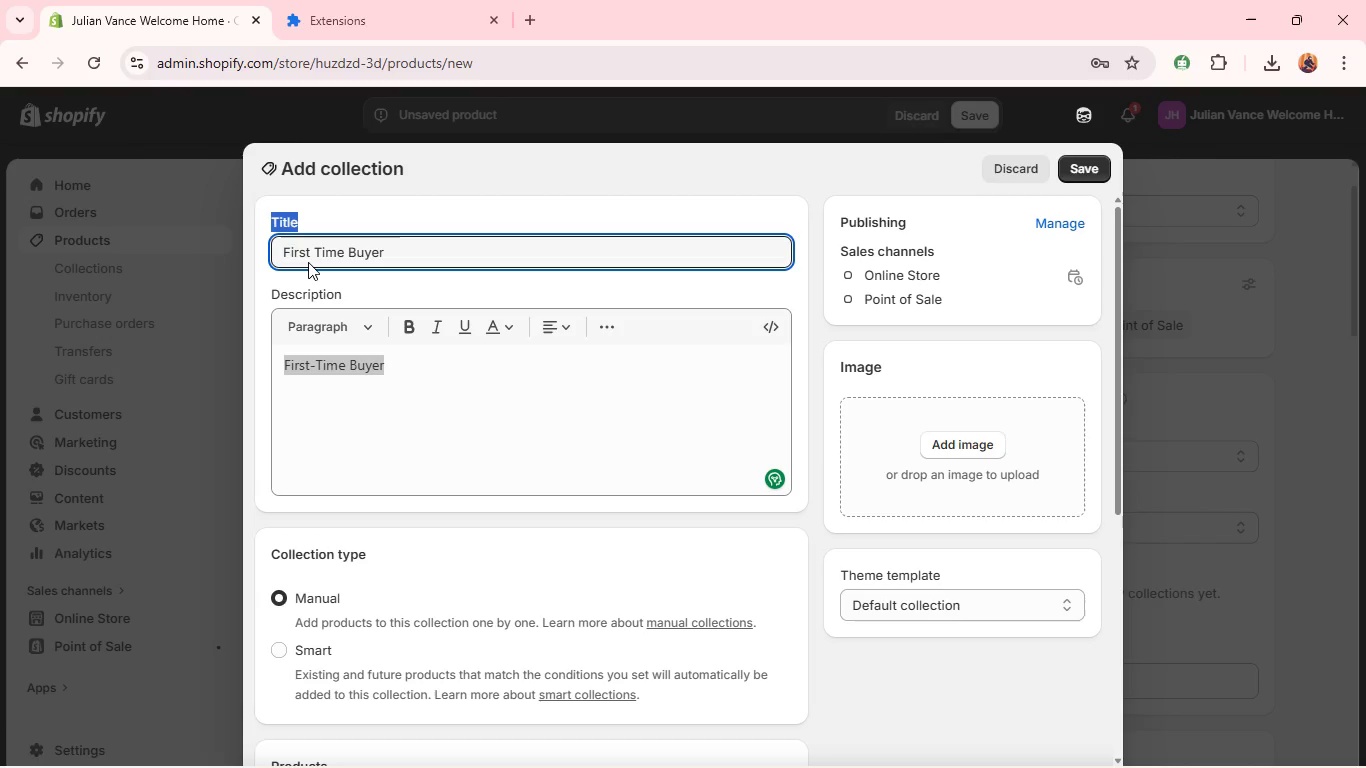 
triple_click([308, 262])
 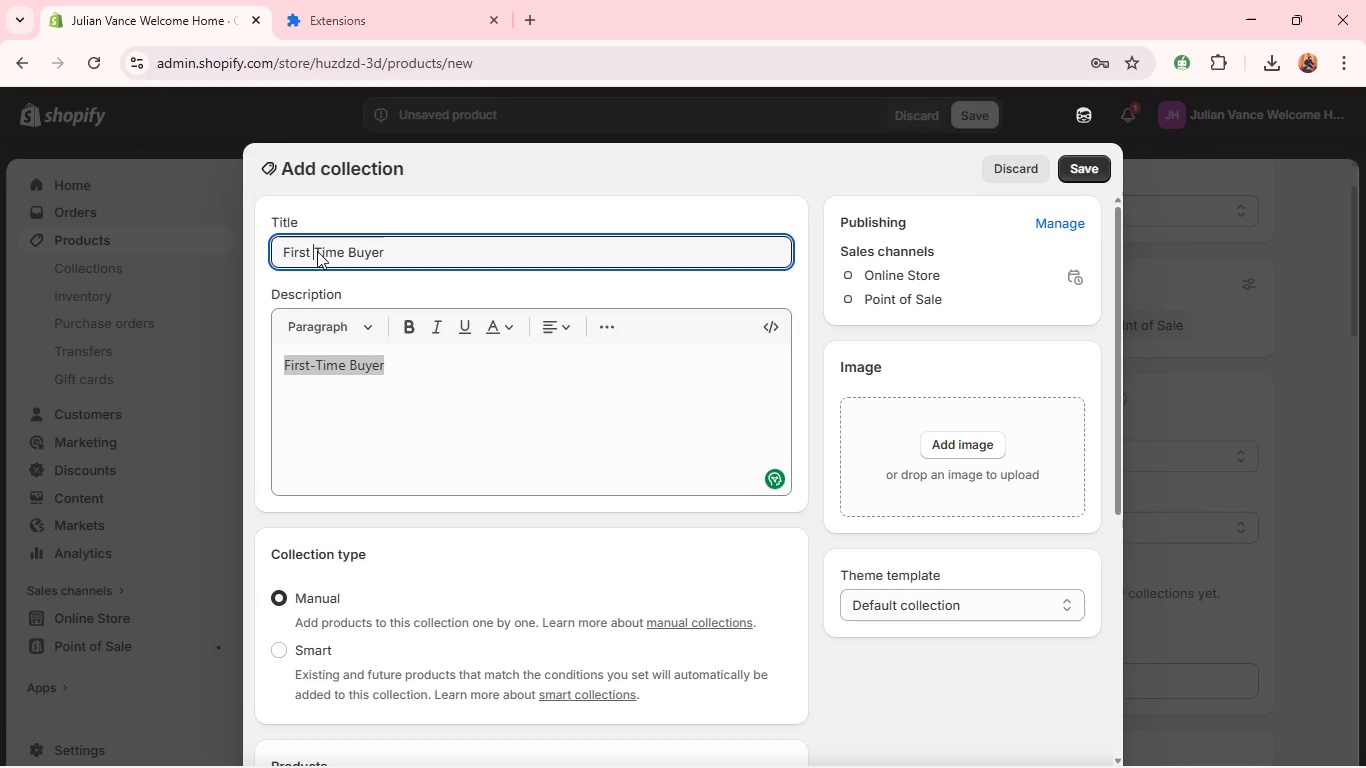 
double_click([317, 251])
 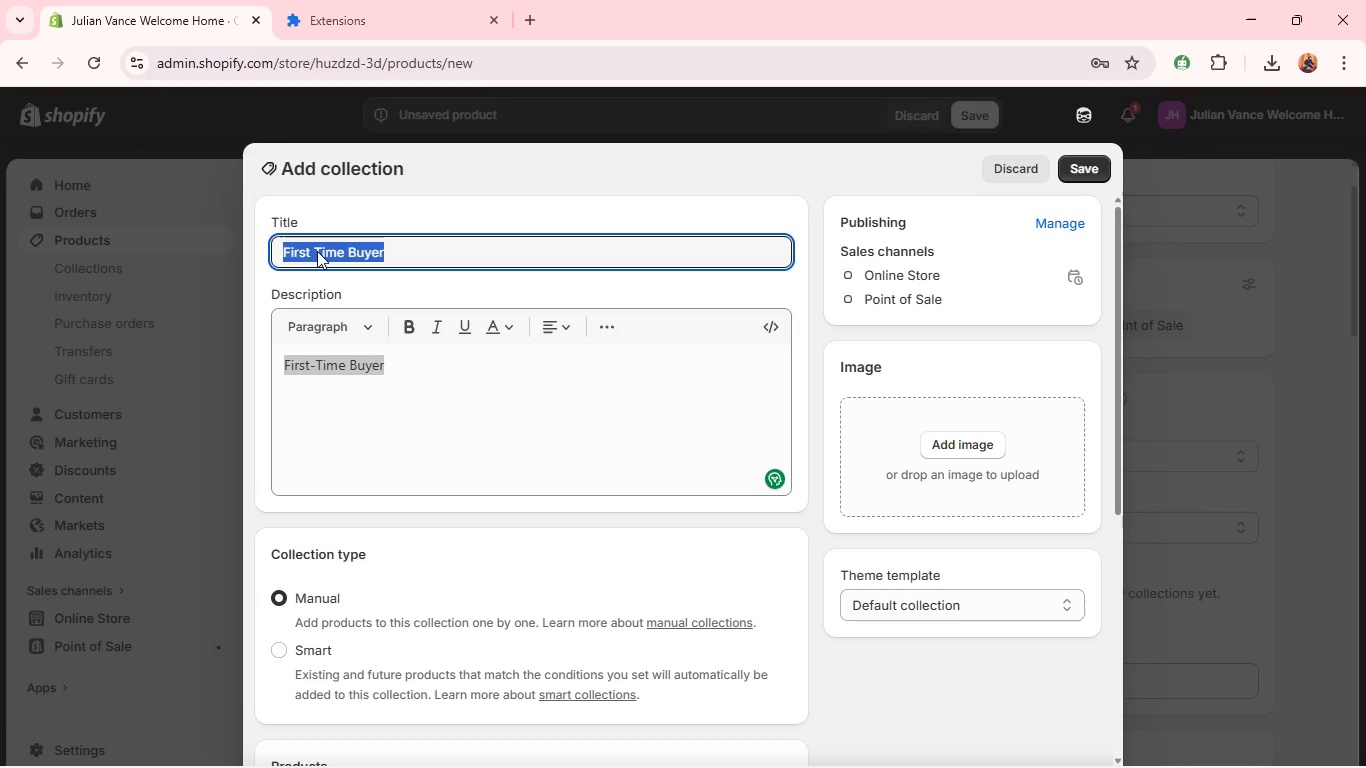 
triple_click([317, 251])
 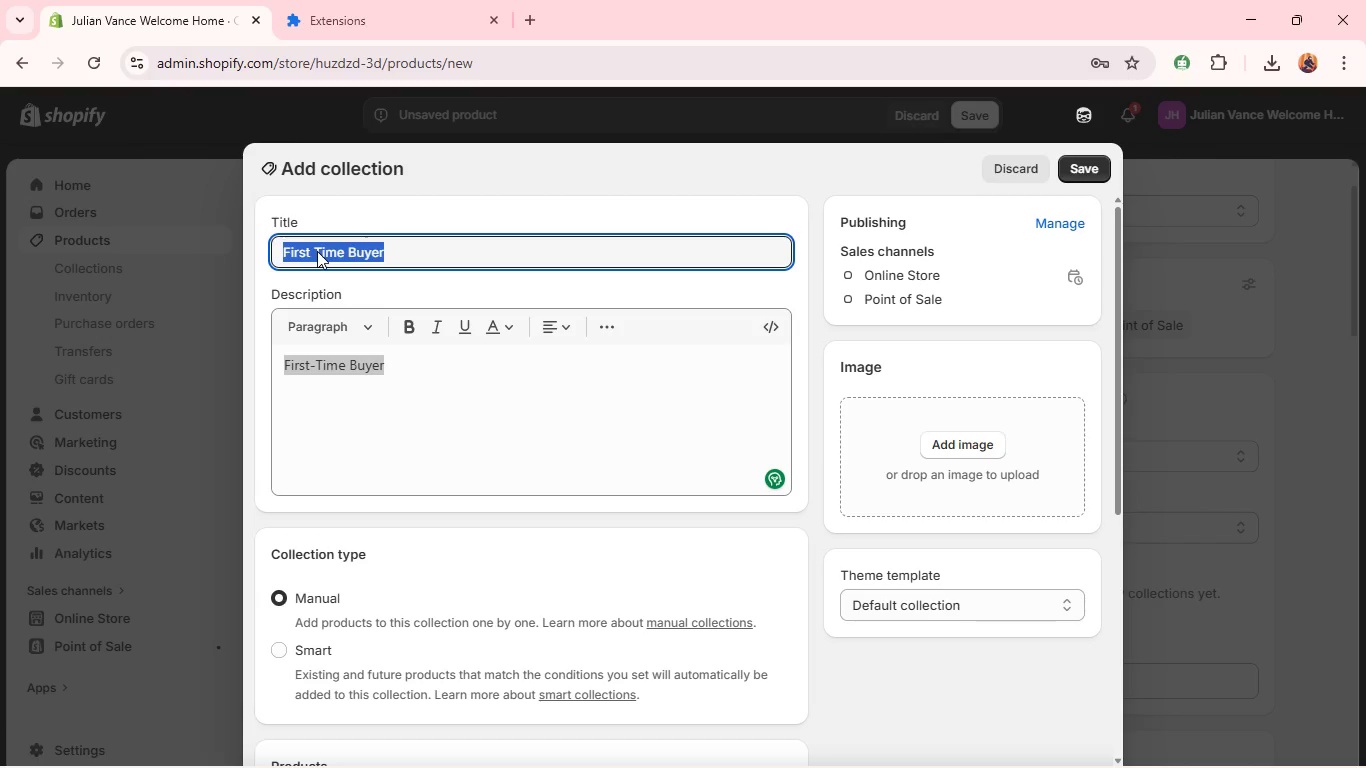 
key(Control+V)
 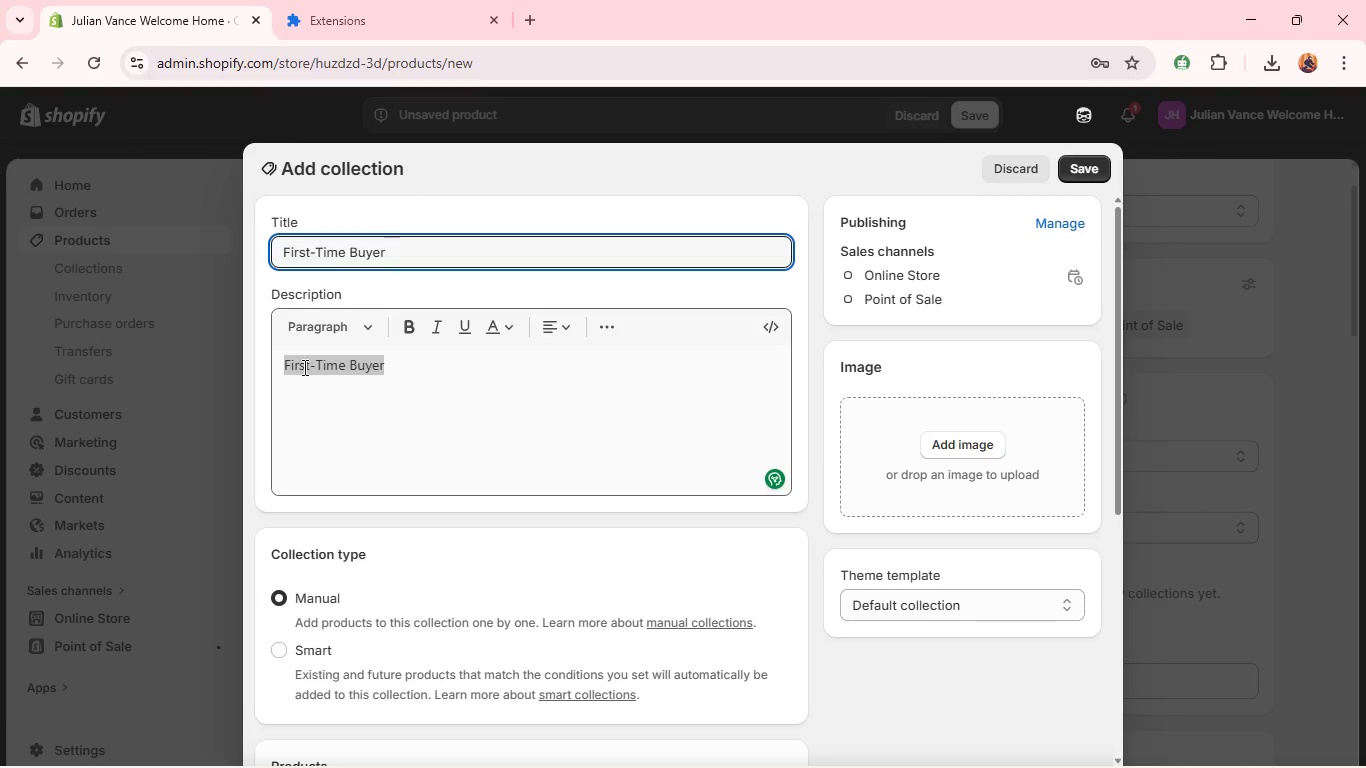 
double_click([303, 367])
 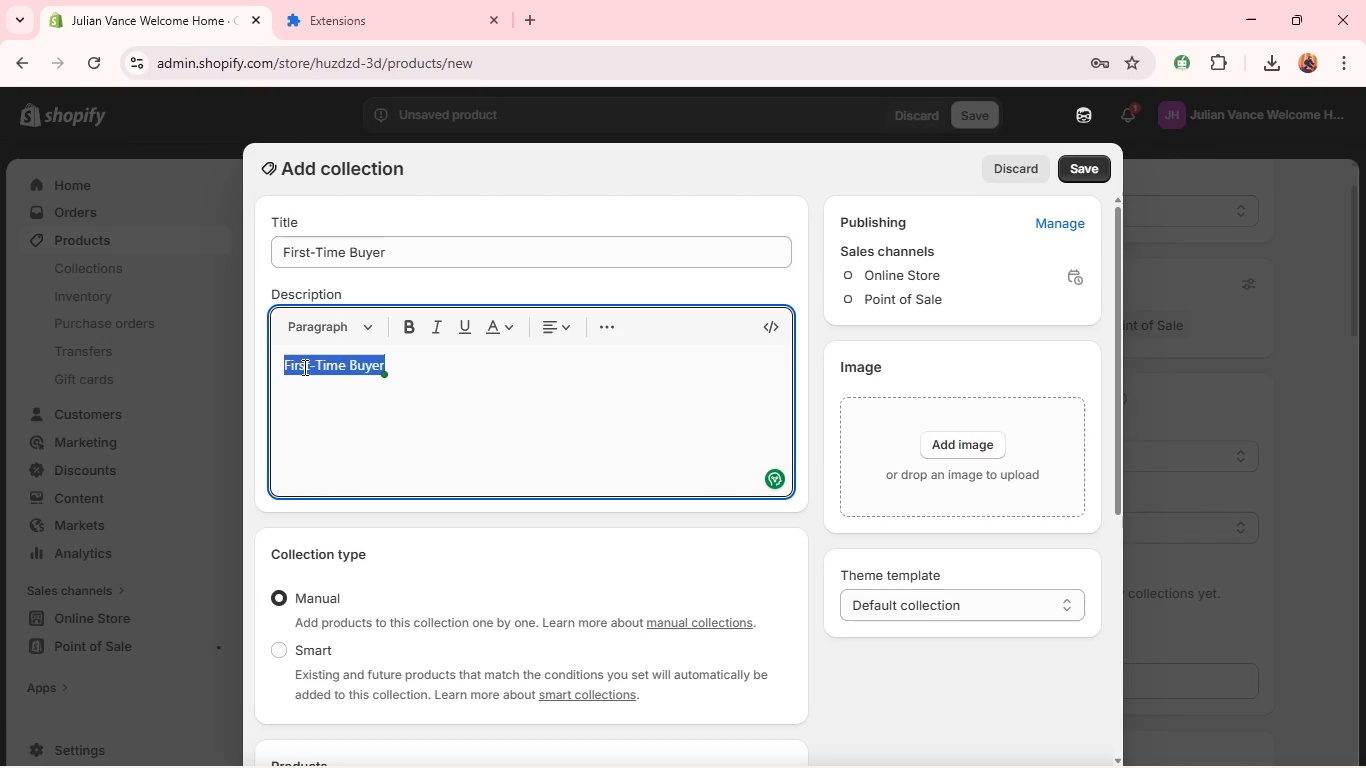 
triple_click([303, 367])
 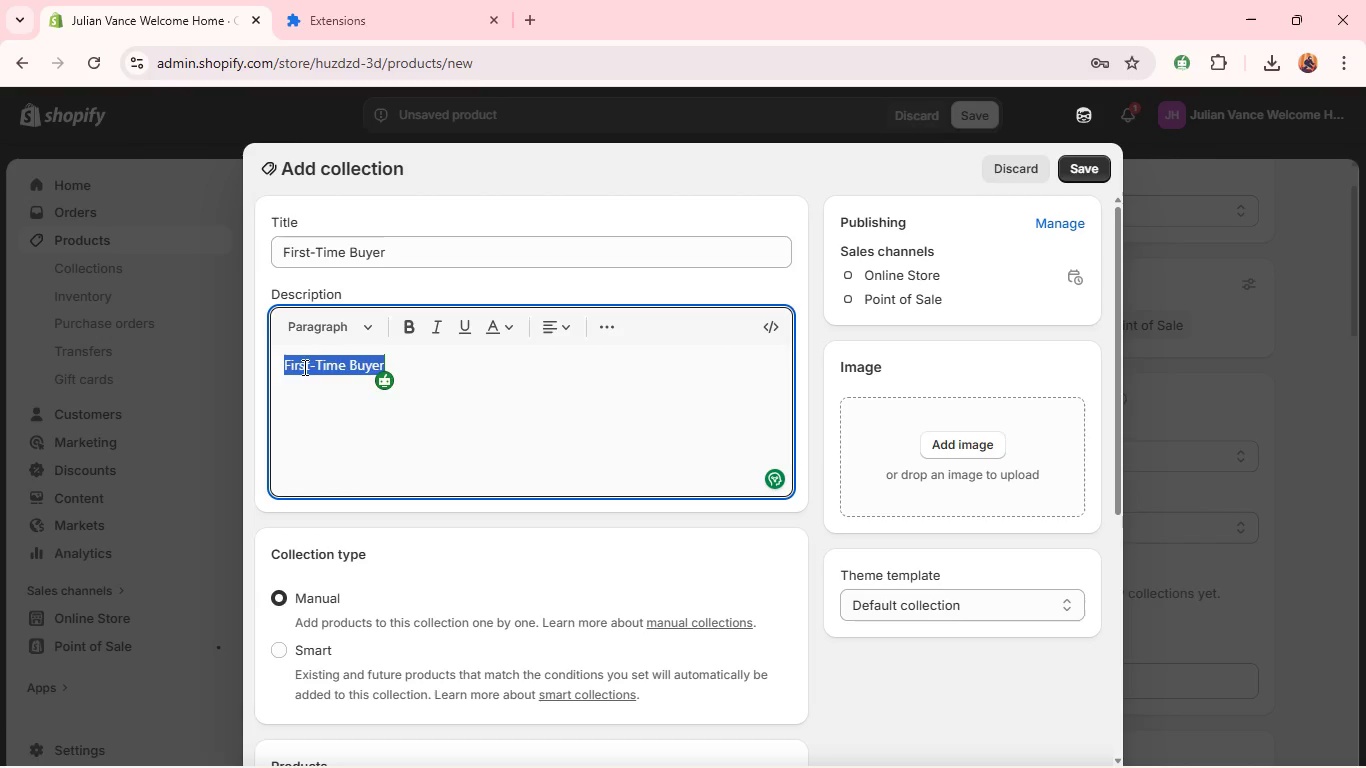 
key(Backspace)
 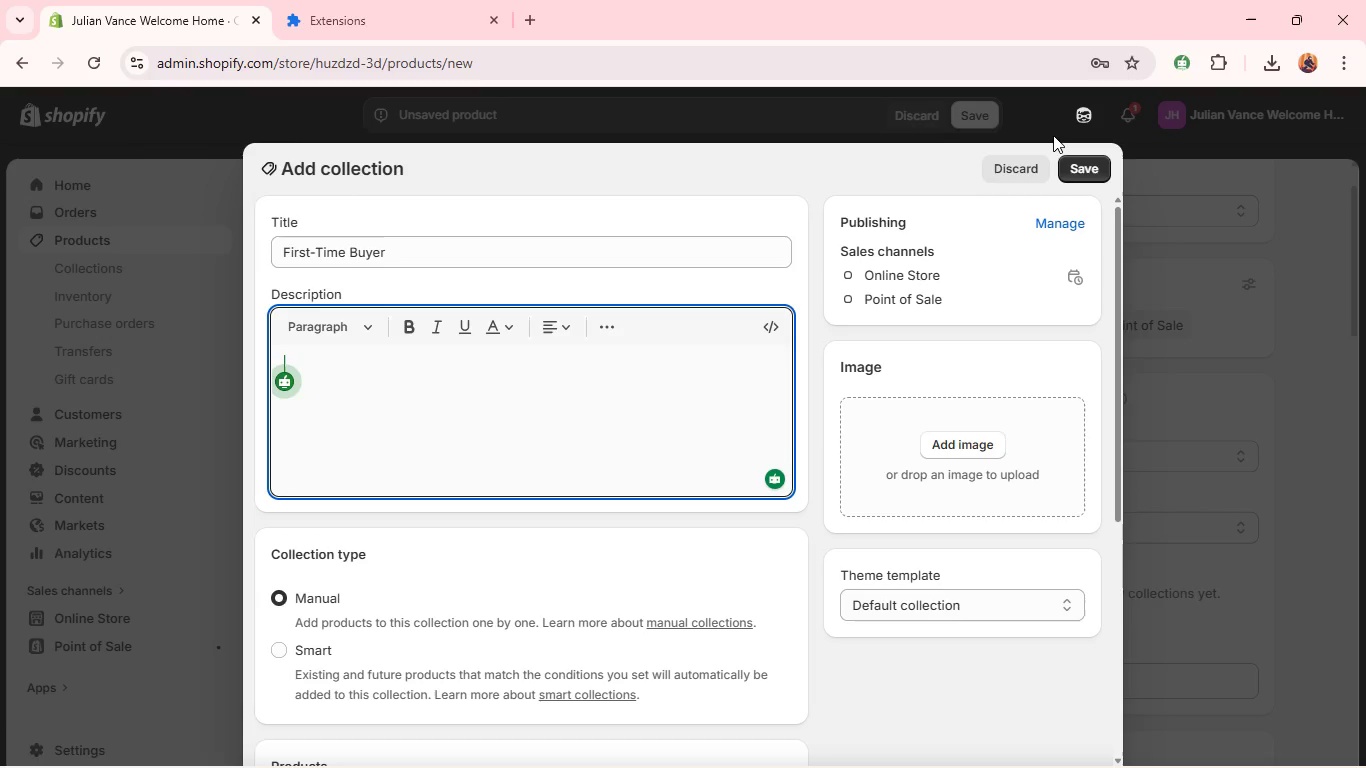 
wait(16.31)
 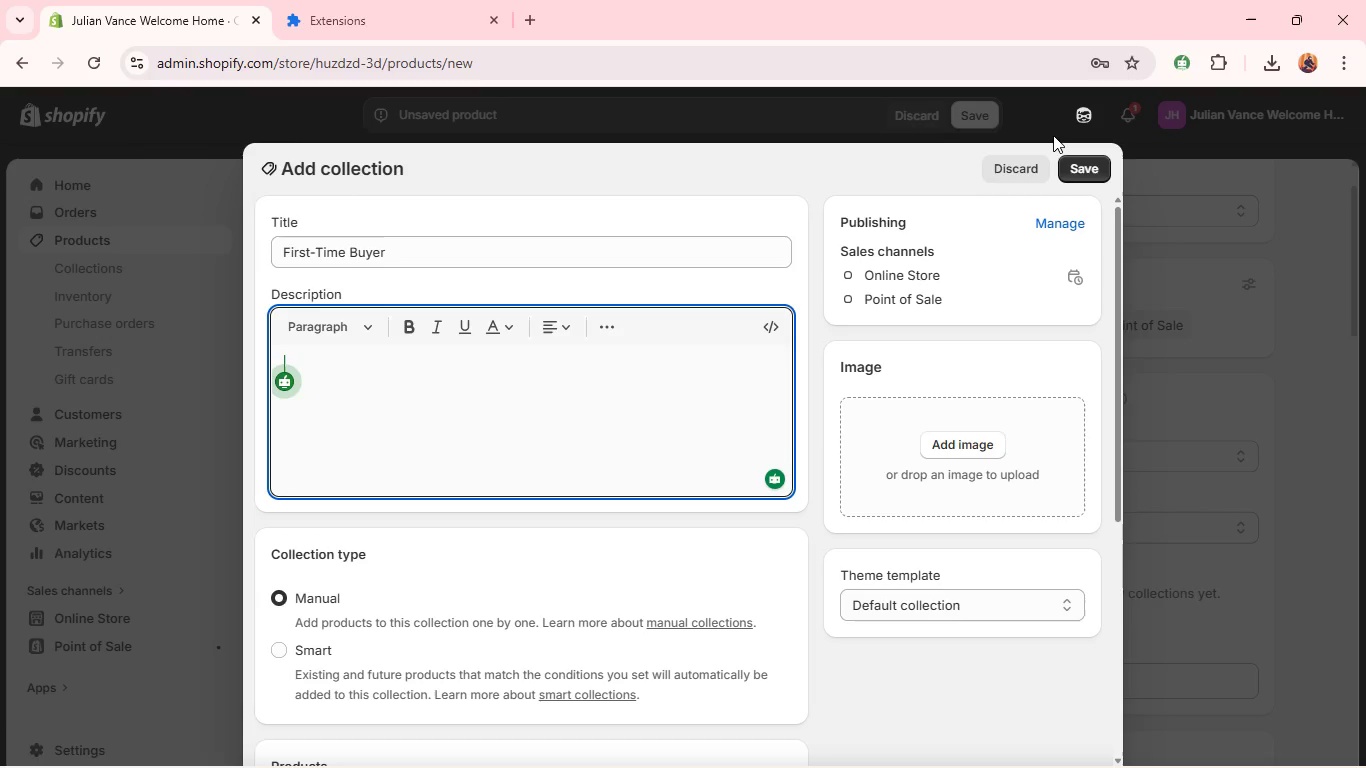 
left_click([1078, 166])
 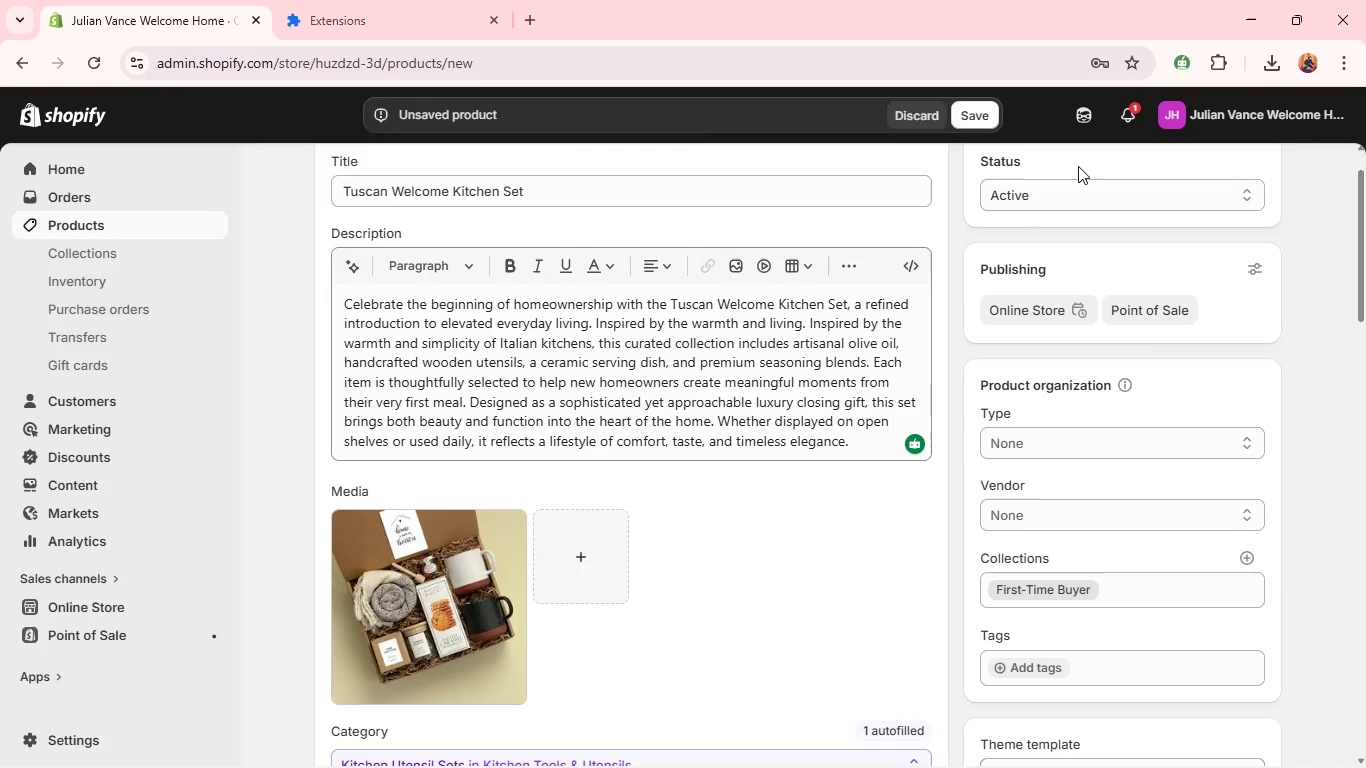 
wait(51.56)
 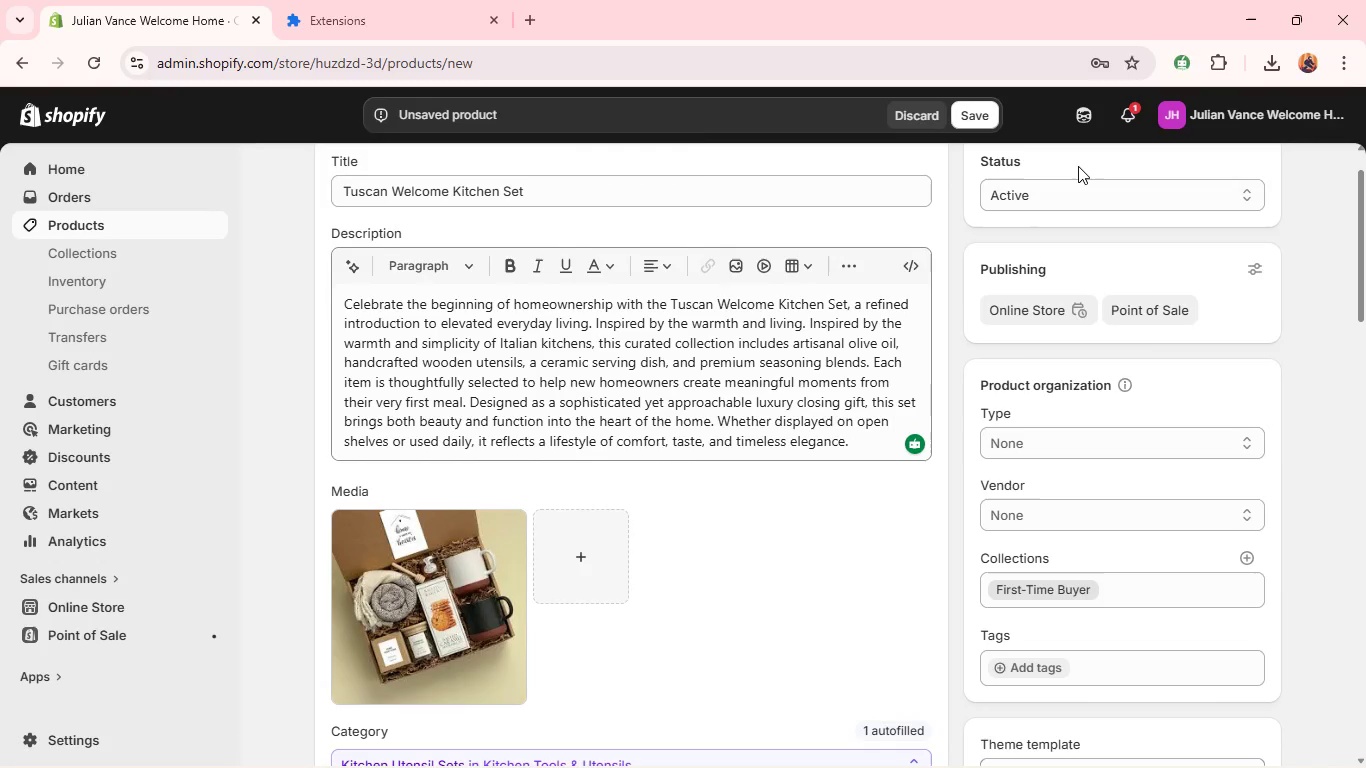 
left_click([1033, 533])
 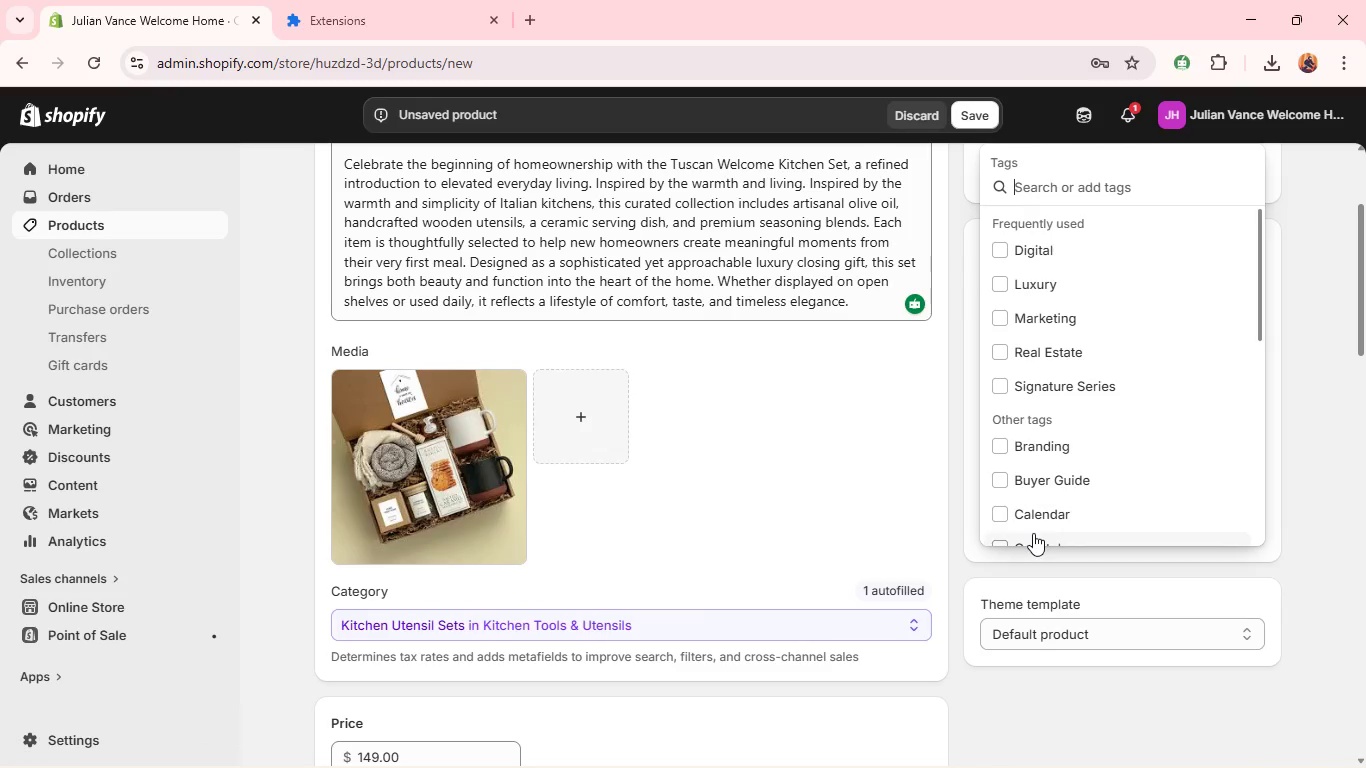 
wait(5.95)
 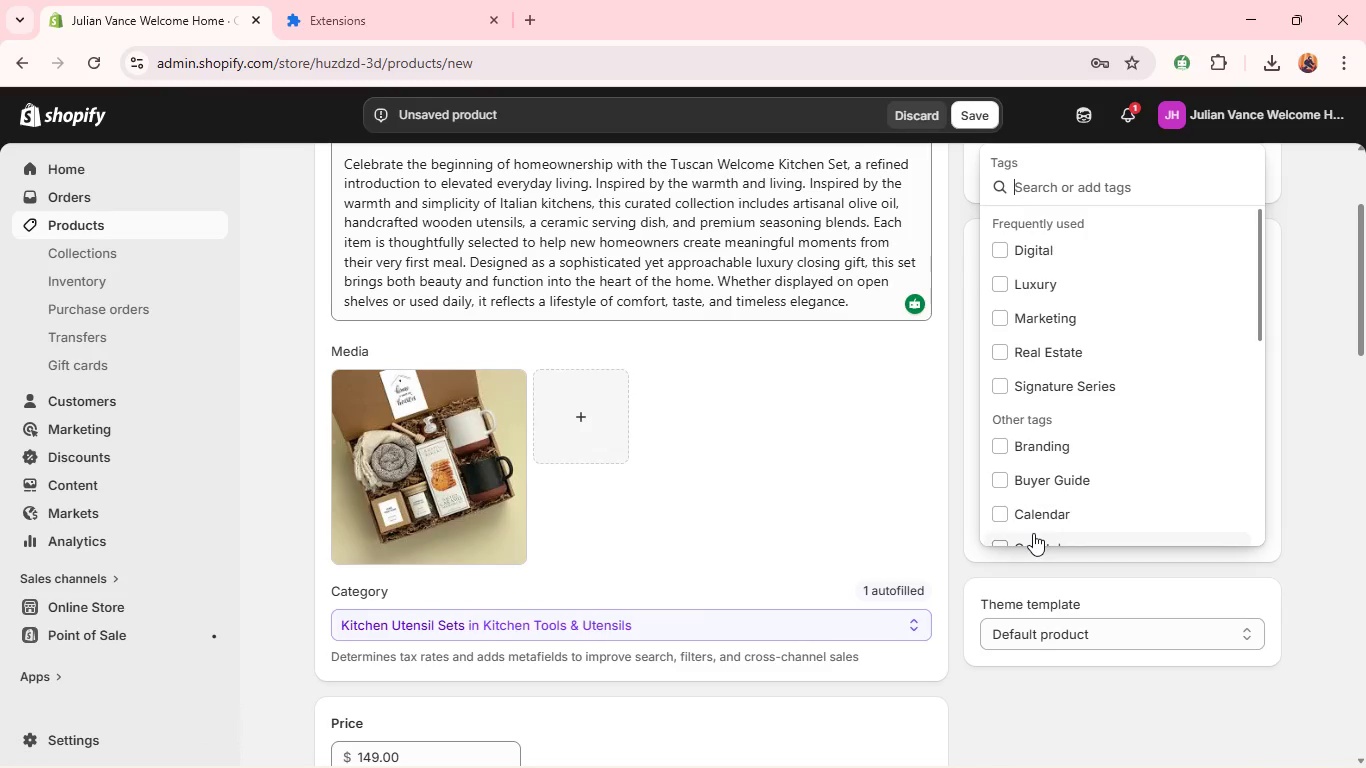 
left_click([832, 510])
 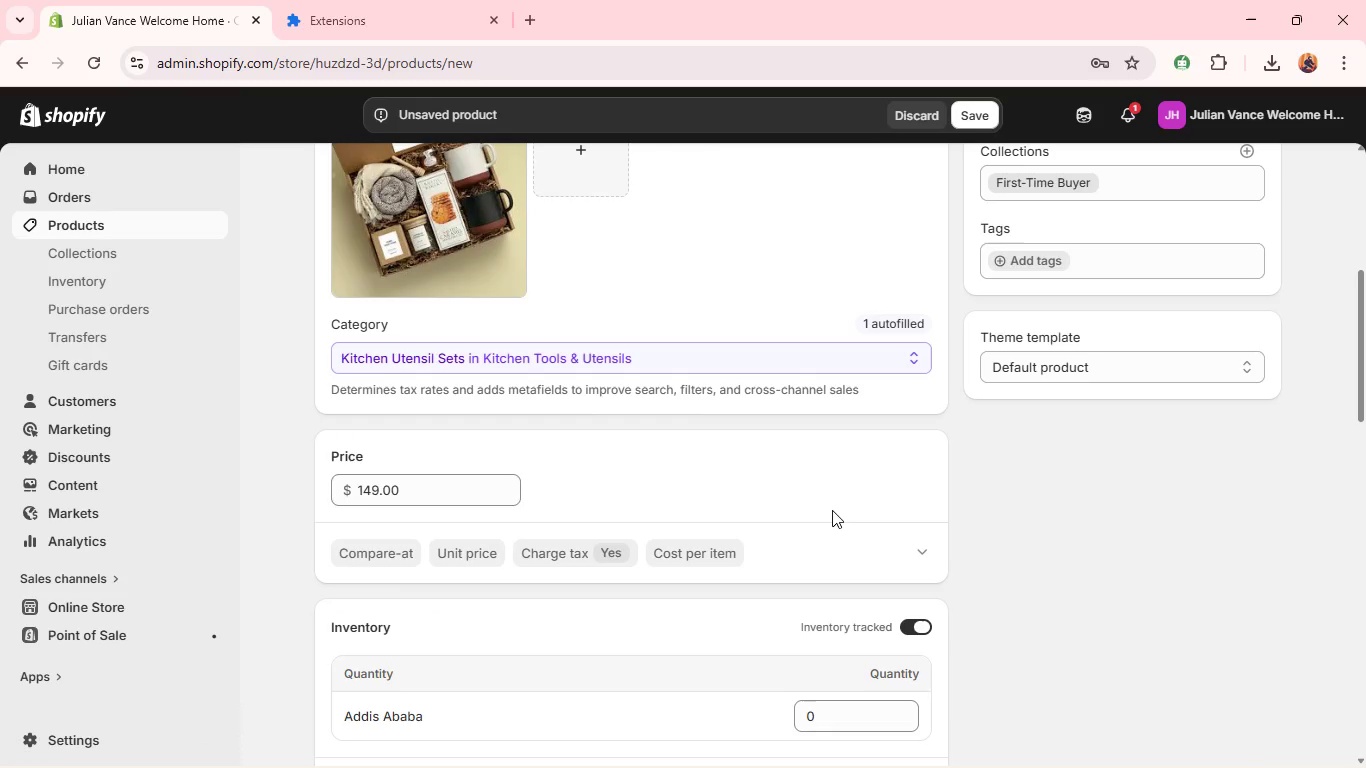 
wait(56.48)
 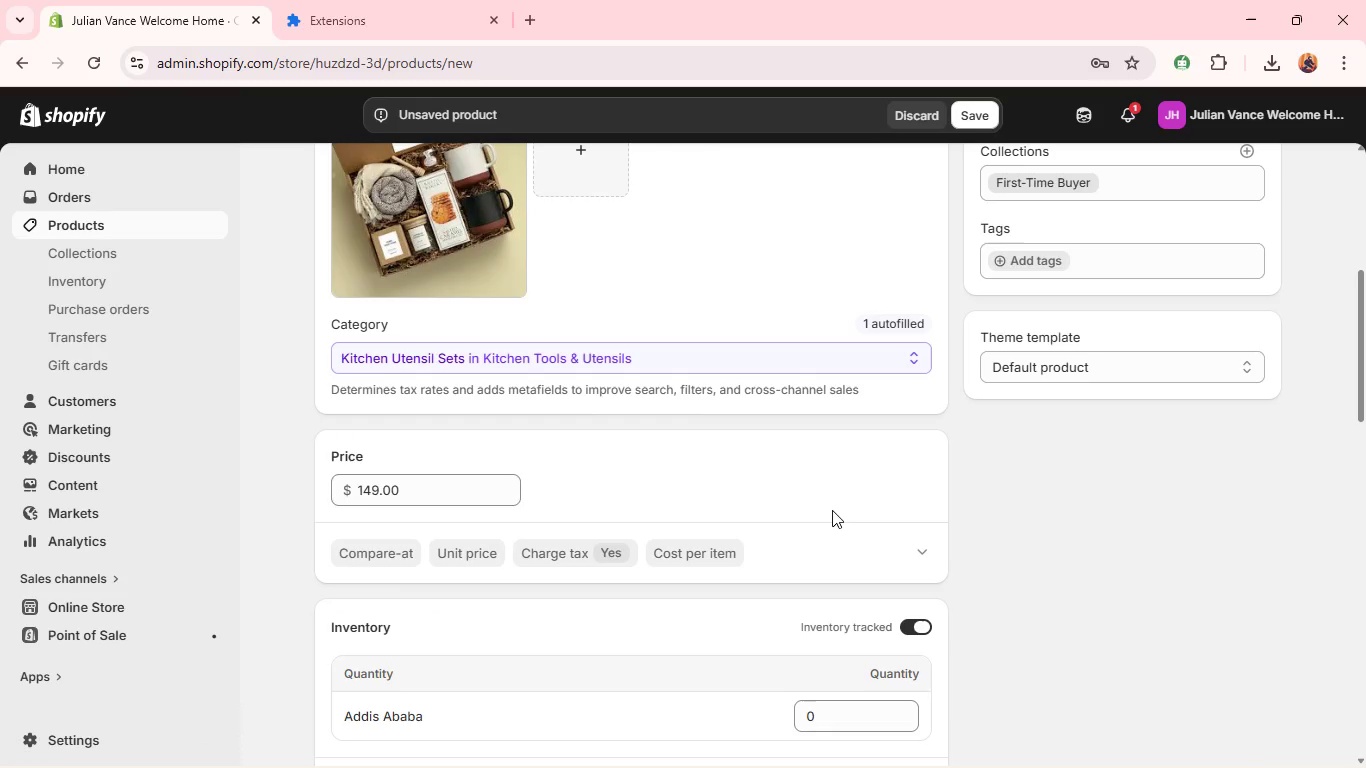 
left_click([448, 574])
 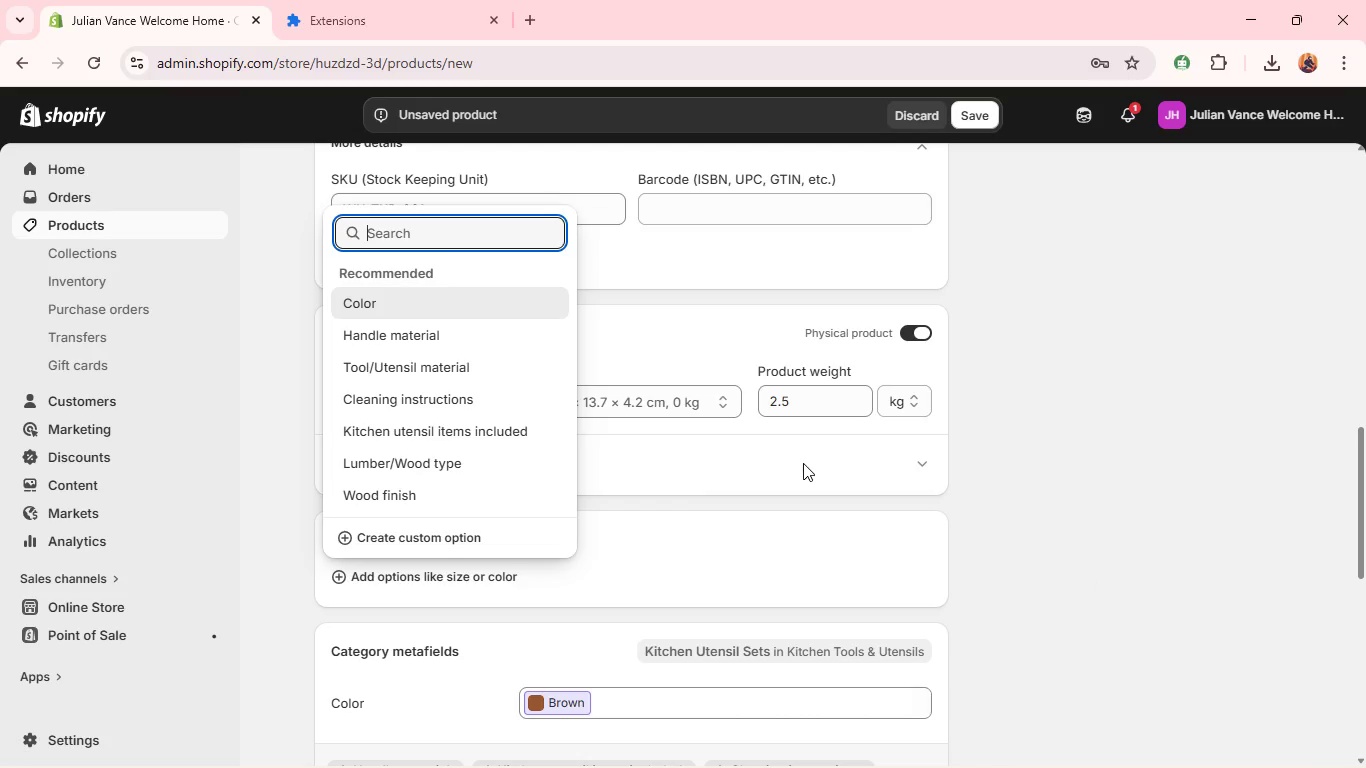 
wait(90.47)
 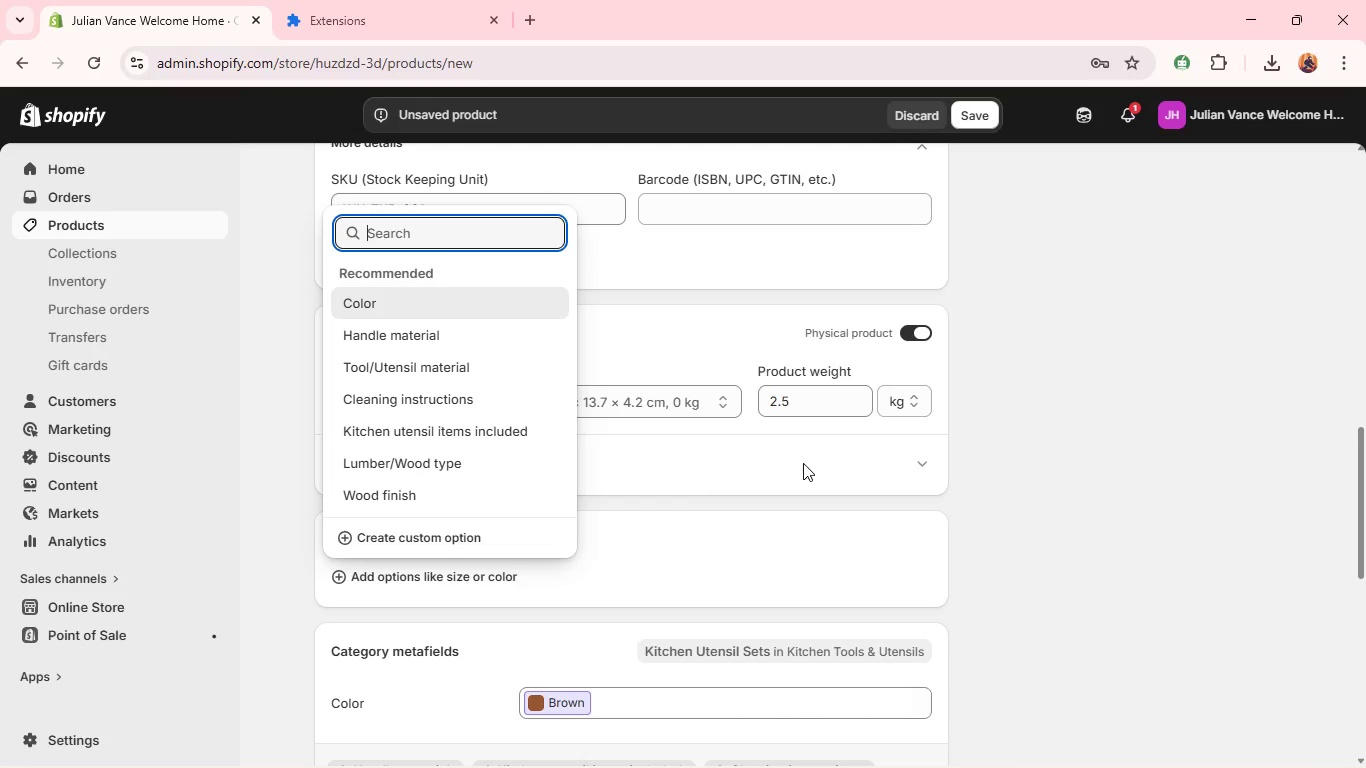 
left_click([848, 515])
 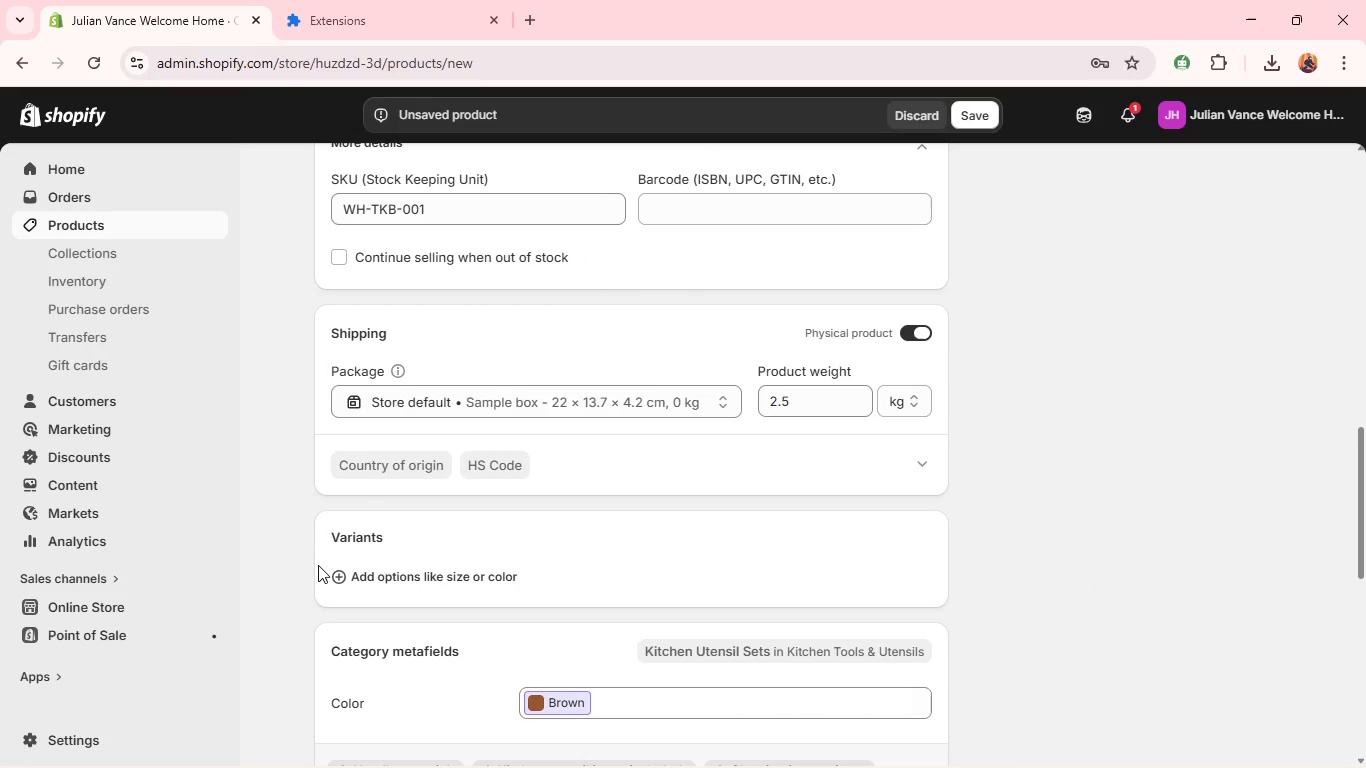 
left_click([362, 575])
 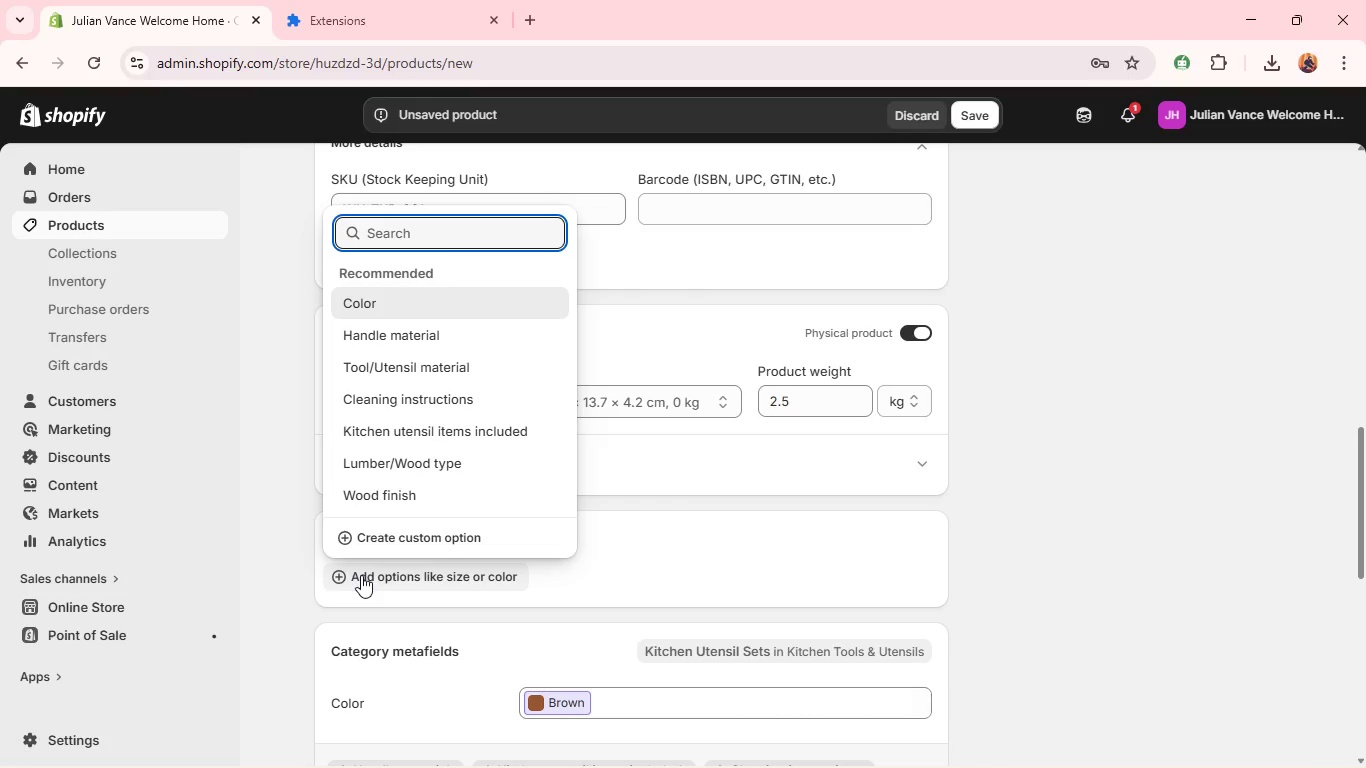 
wait(27.51)
 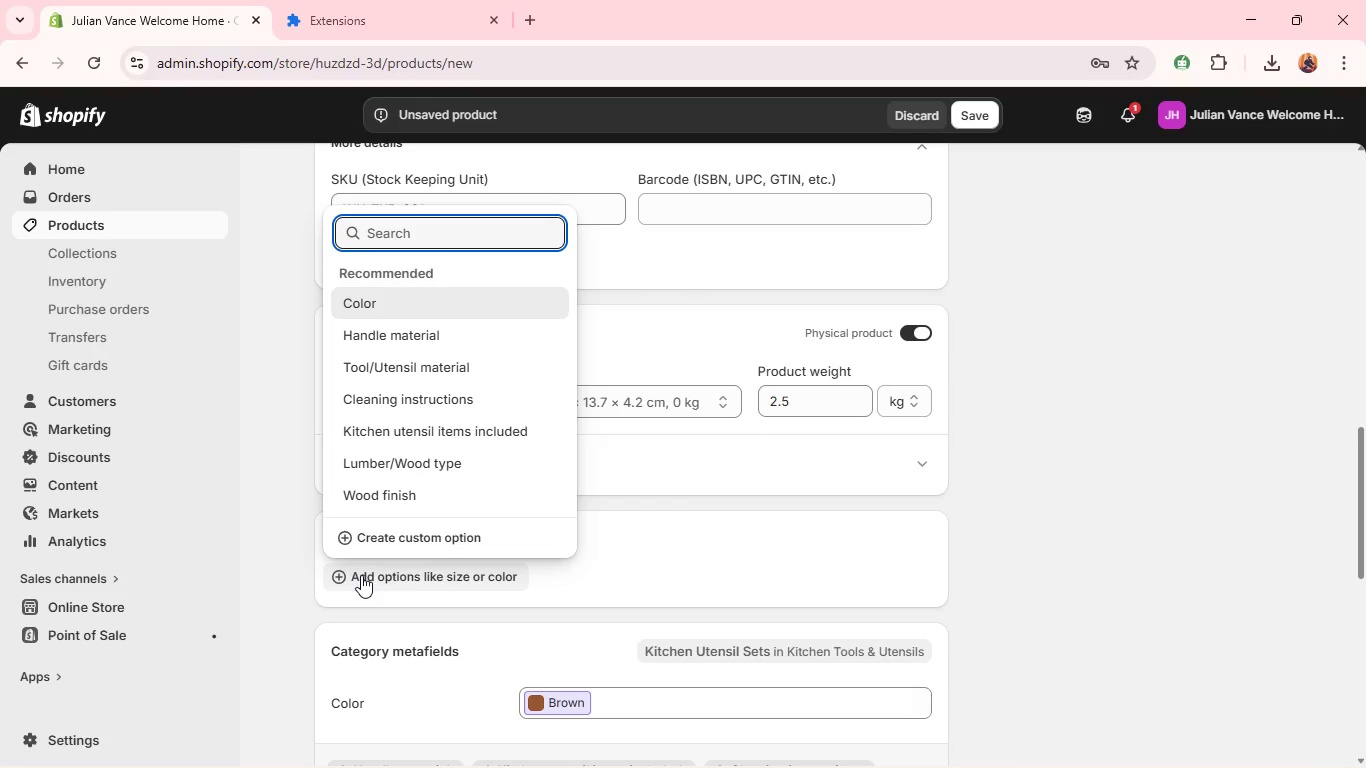 
key(Control+P)
 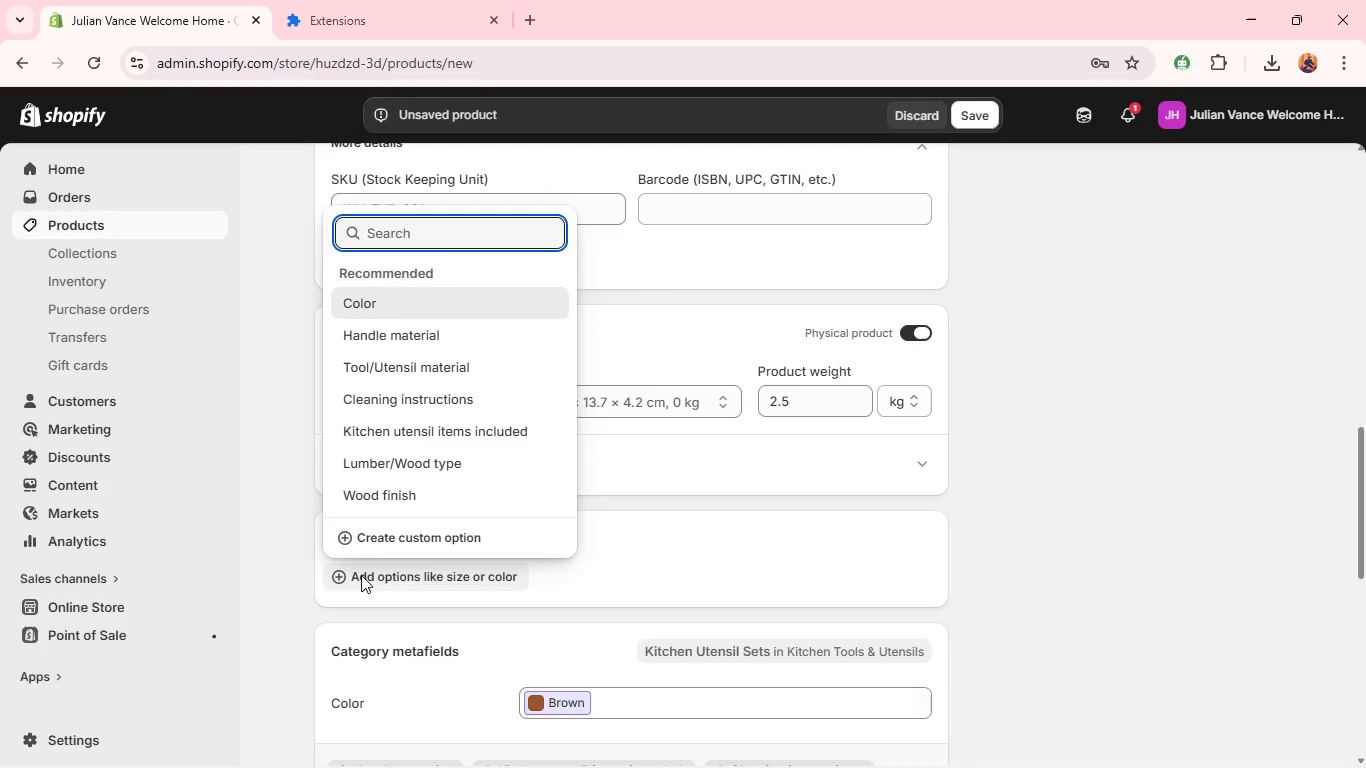 
key(A)
 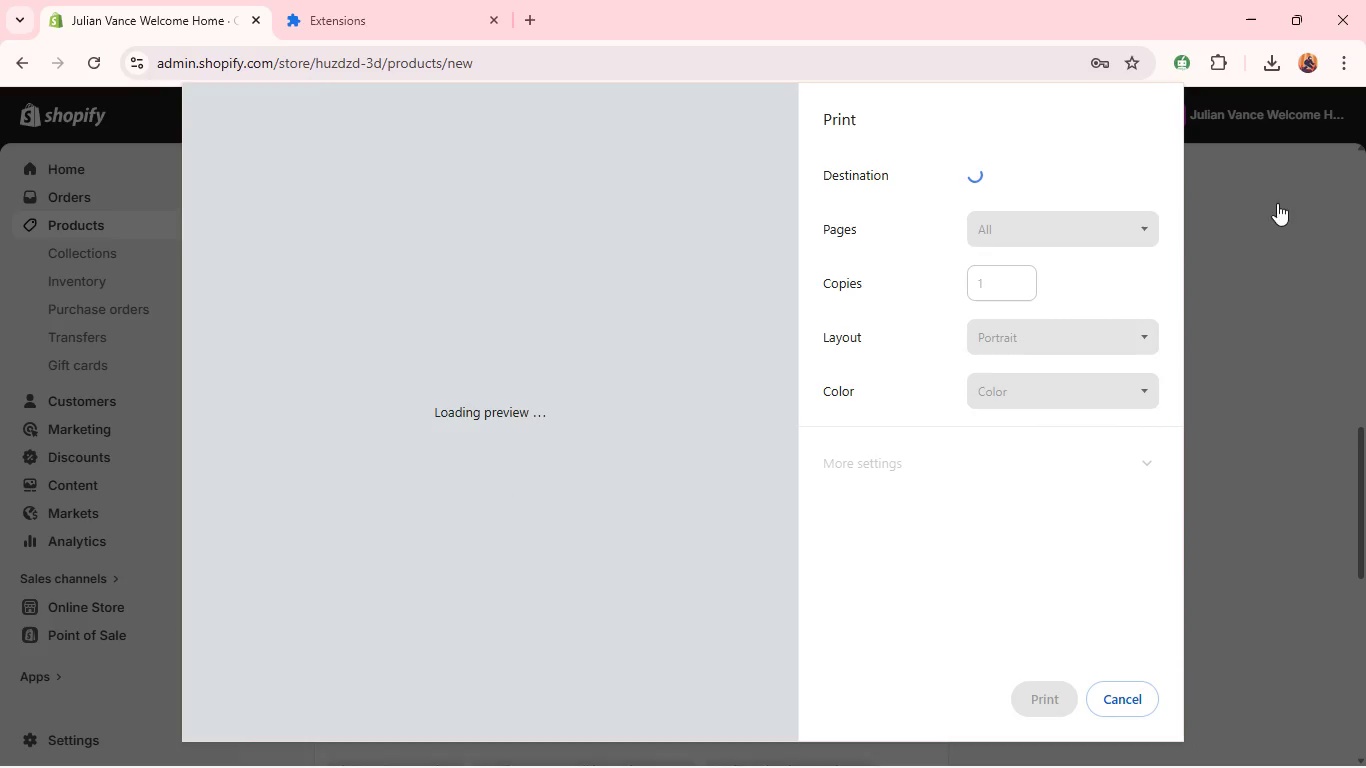 
left_click([1250, 230])
 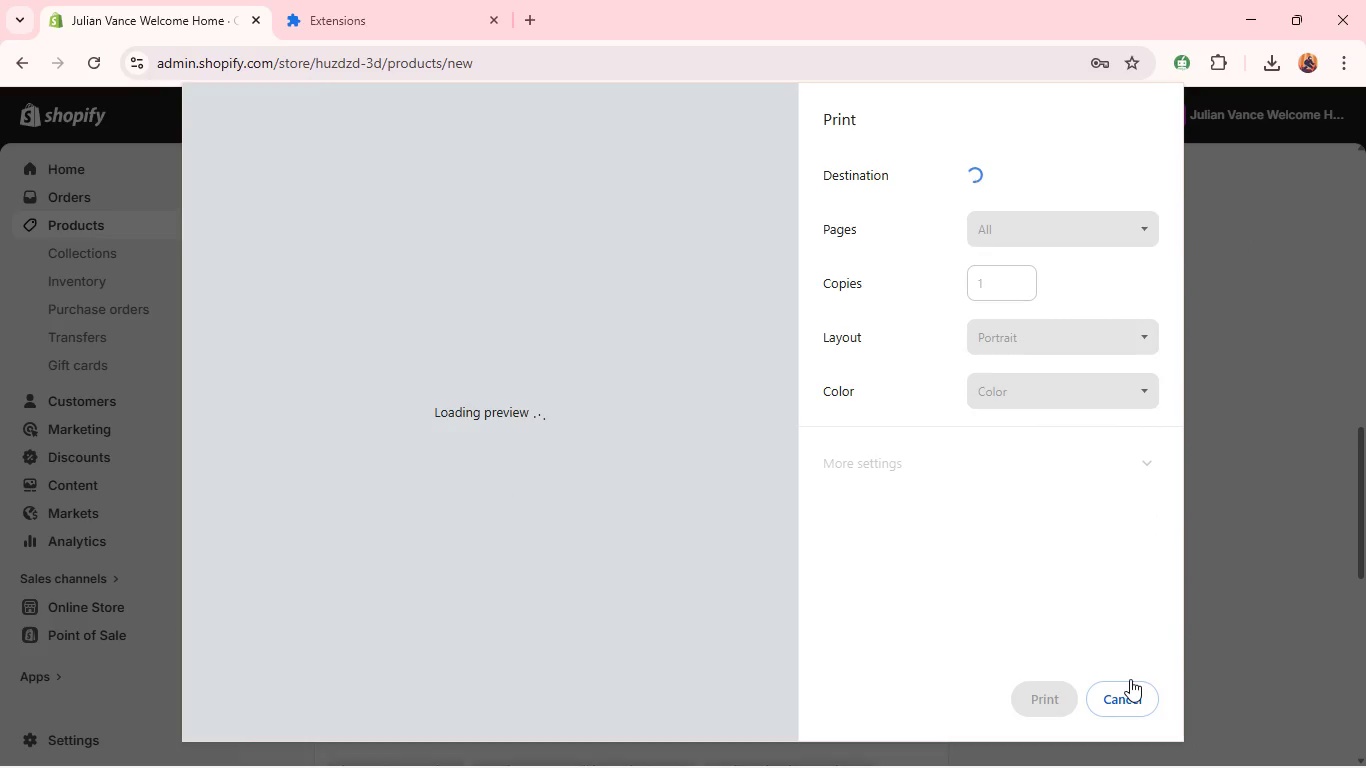 
left_click([1130, 679])
 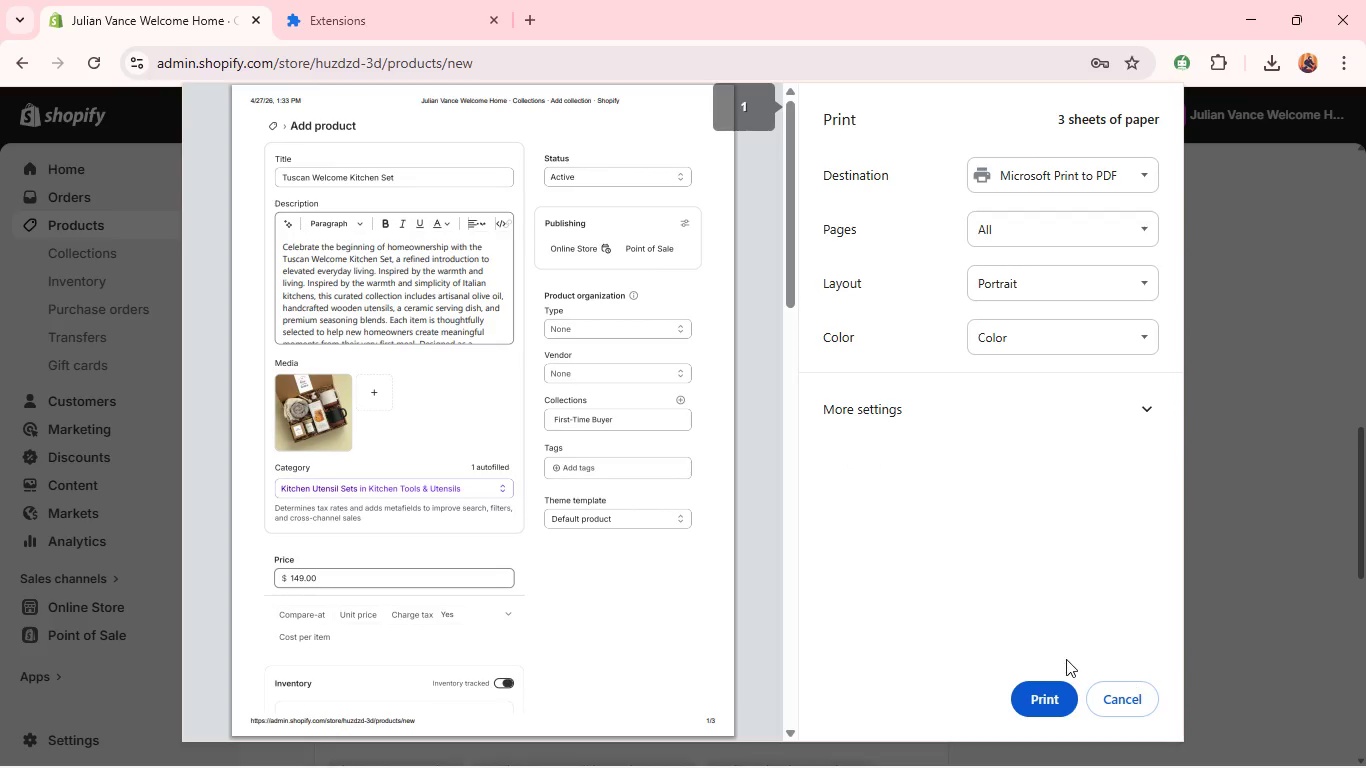 
wait(6.83)
 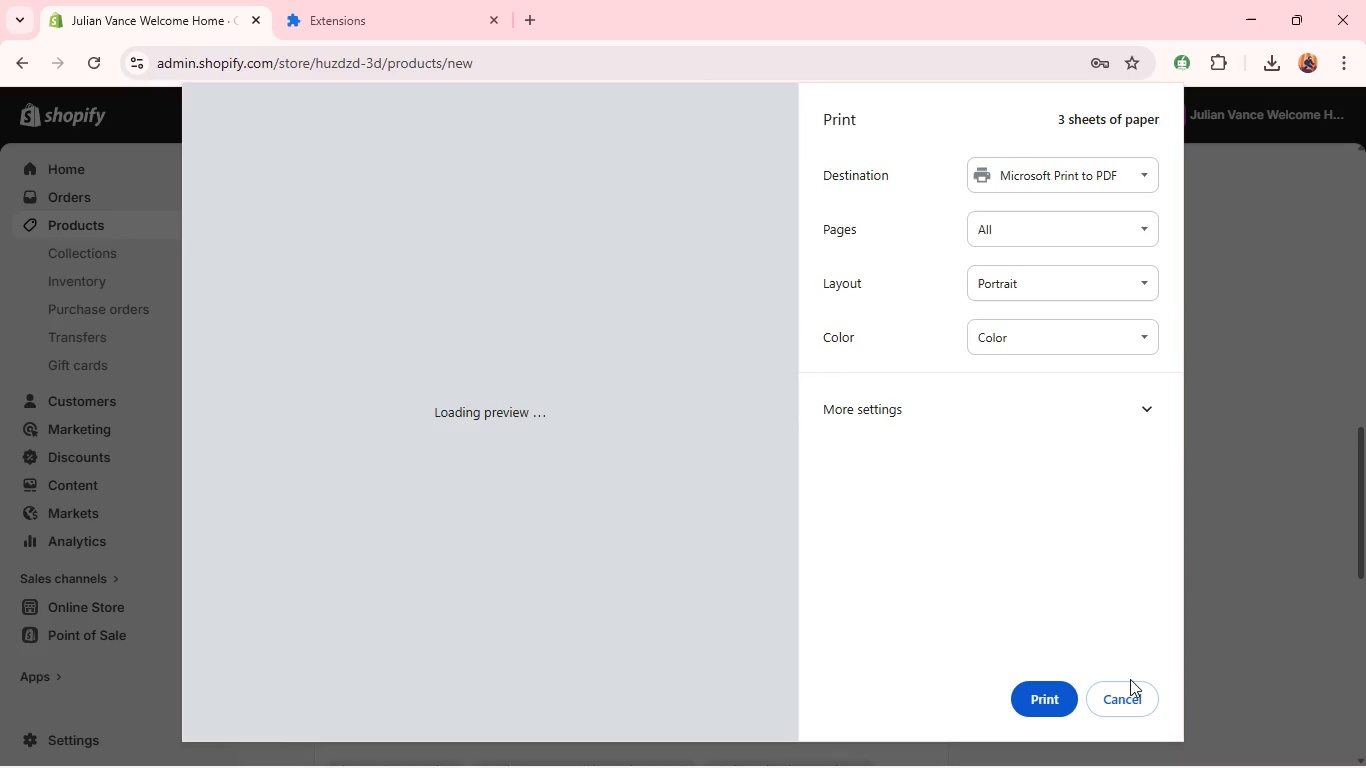 
left_click([1139, 697])
 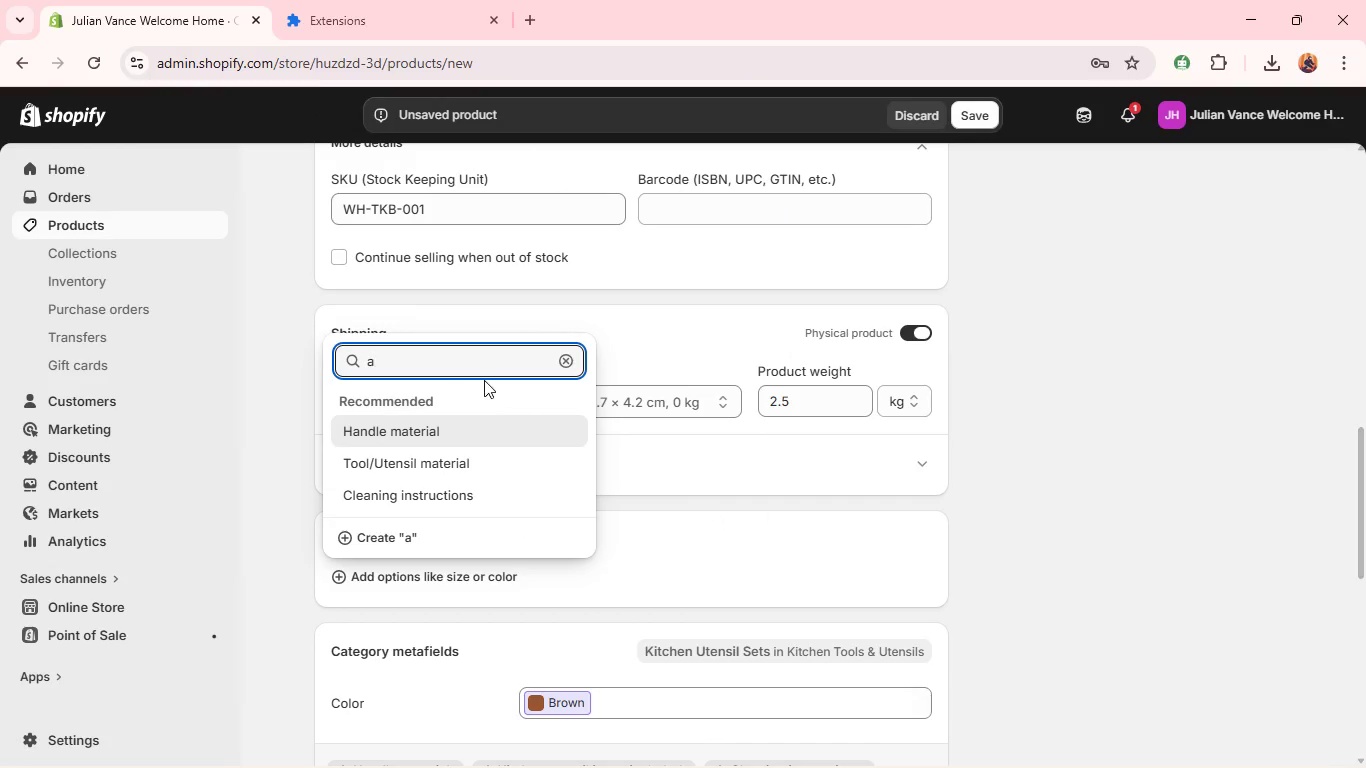 
key(Backspace)
type(Package Tier)
 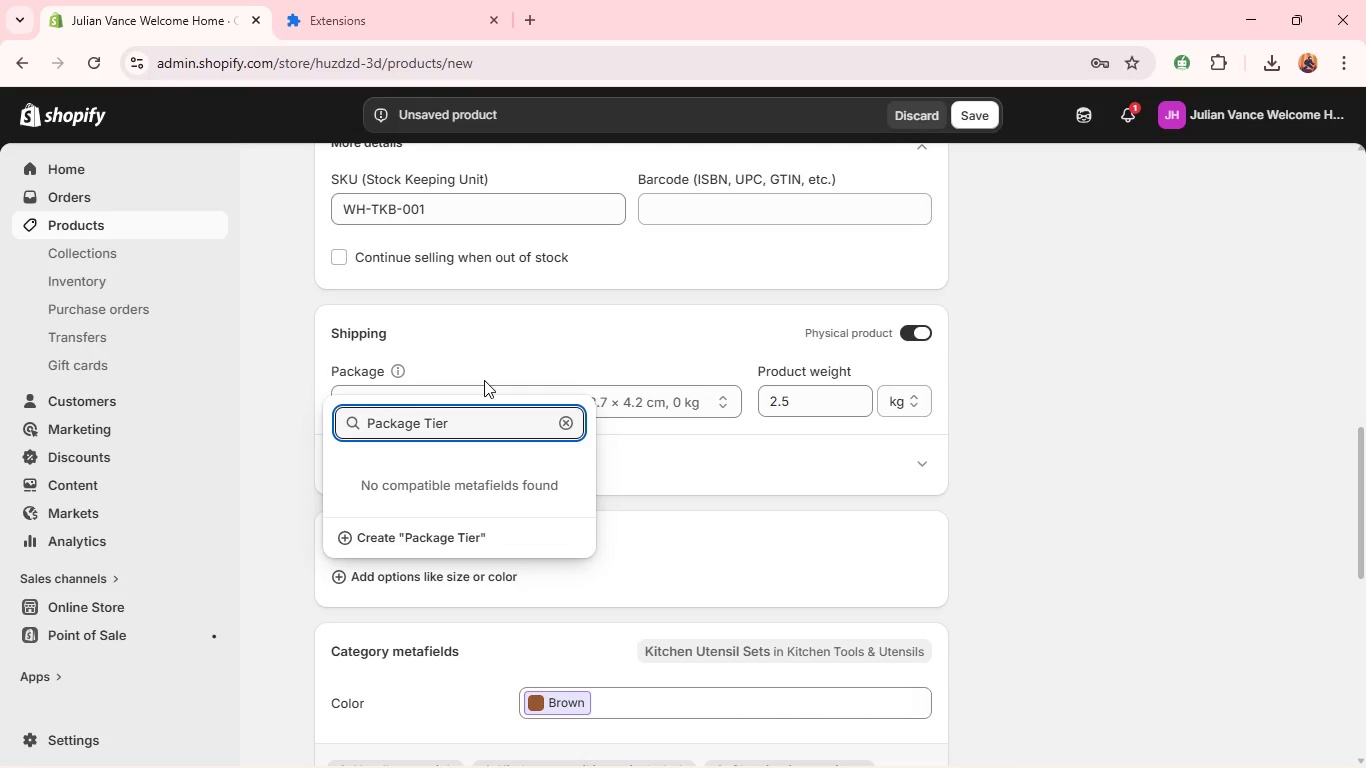 
wait(20.22)
 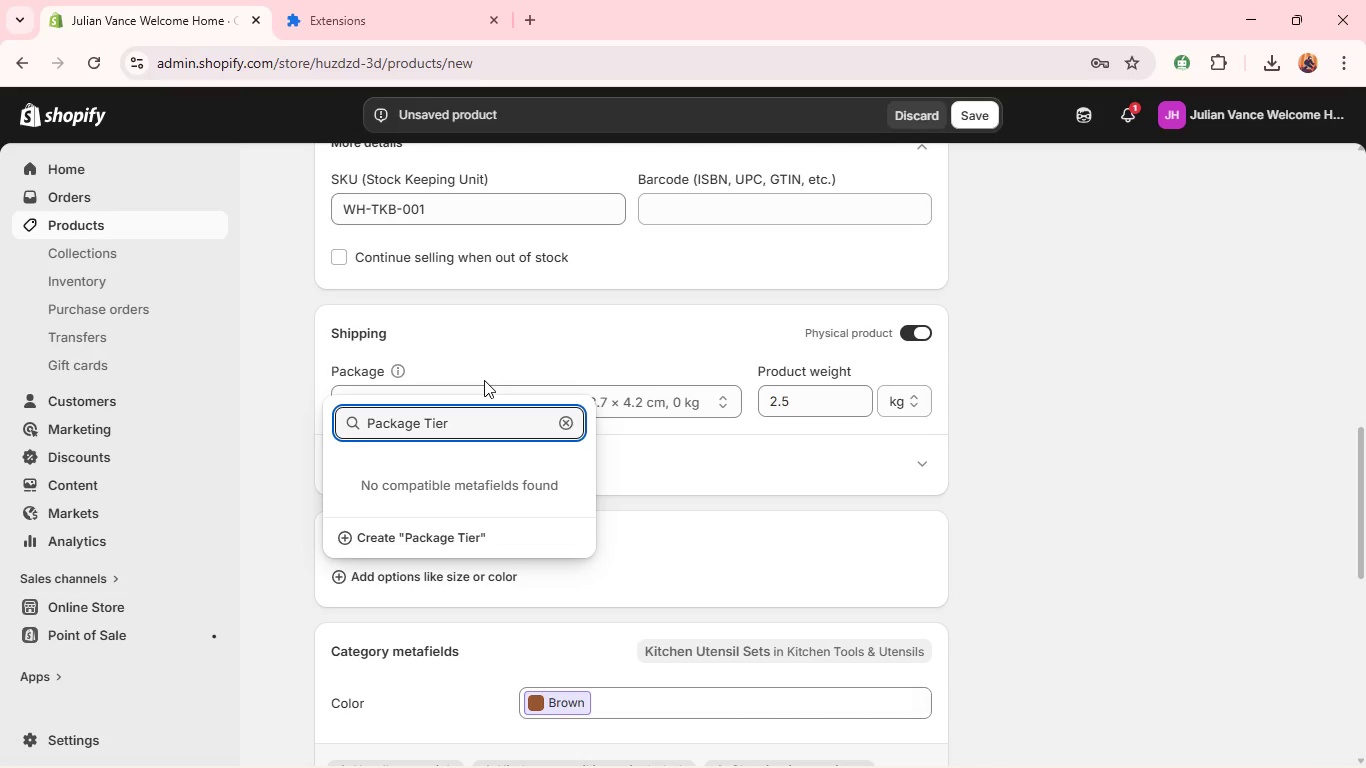 
left_click([382, 543])
 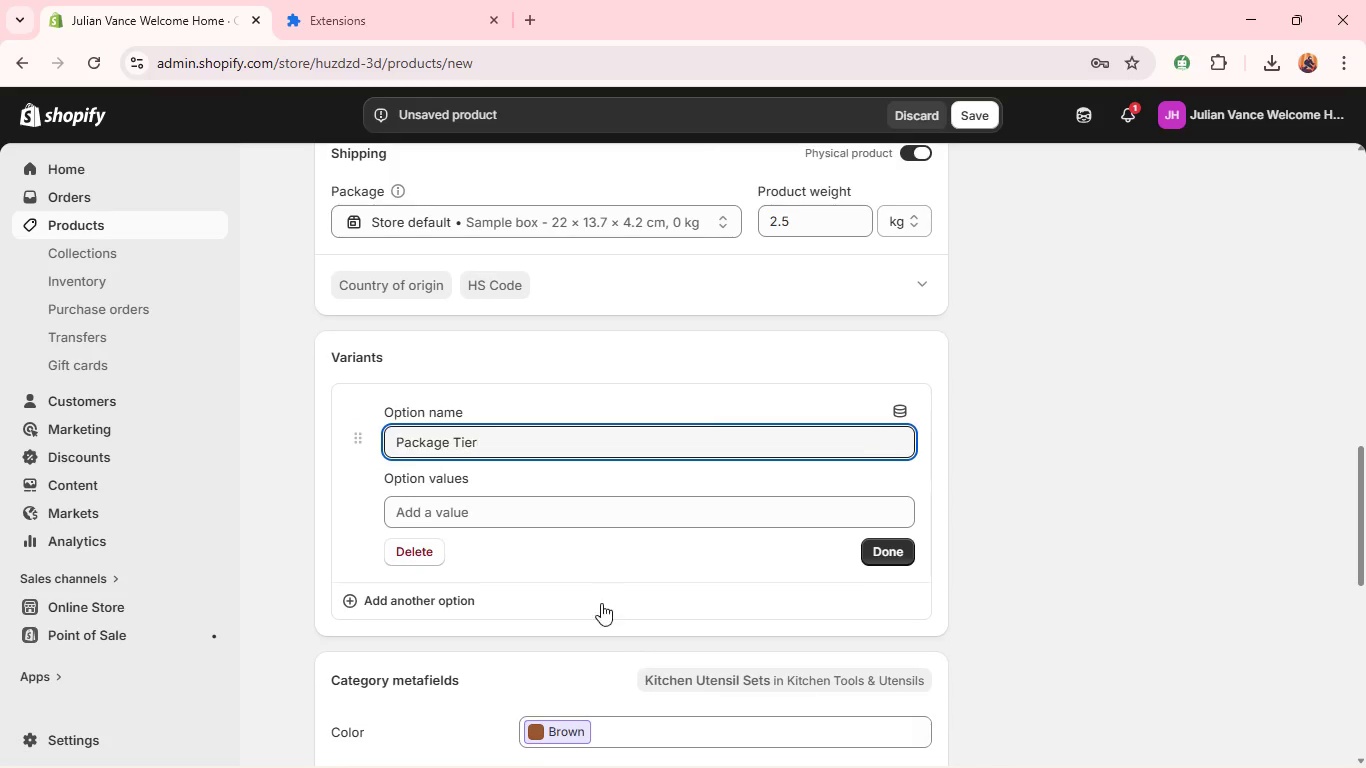 
left_click([571, 507])
 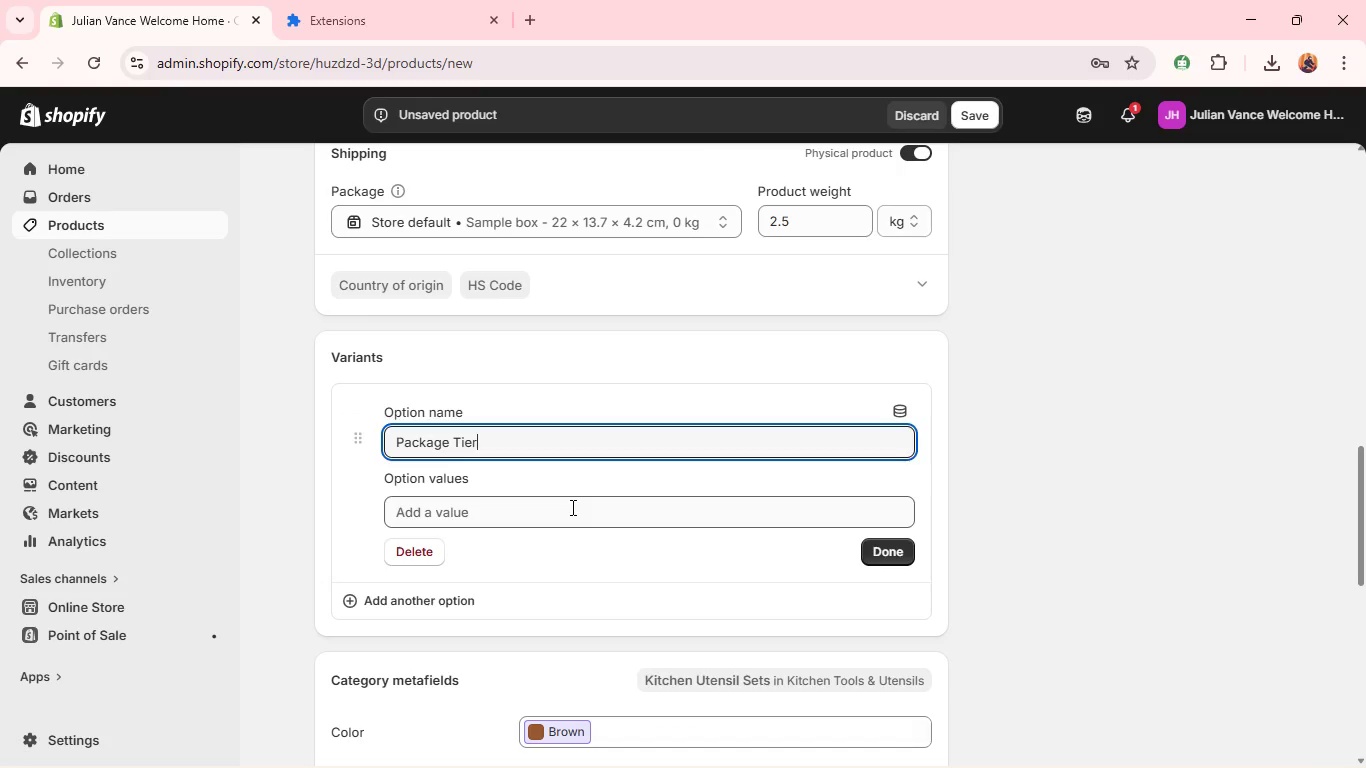 
type(Silver)
 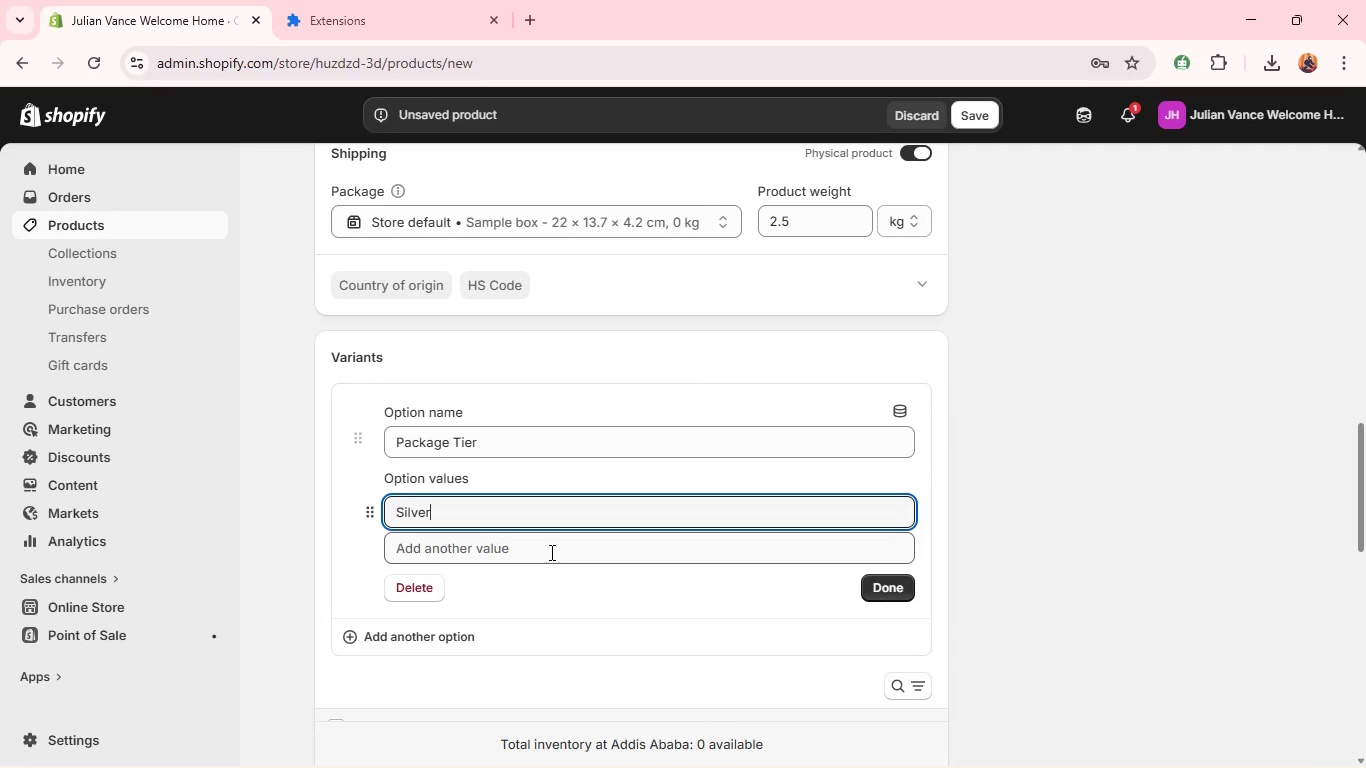 
left_click([550, 552])
 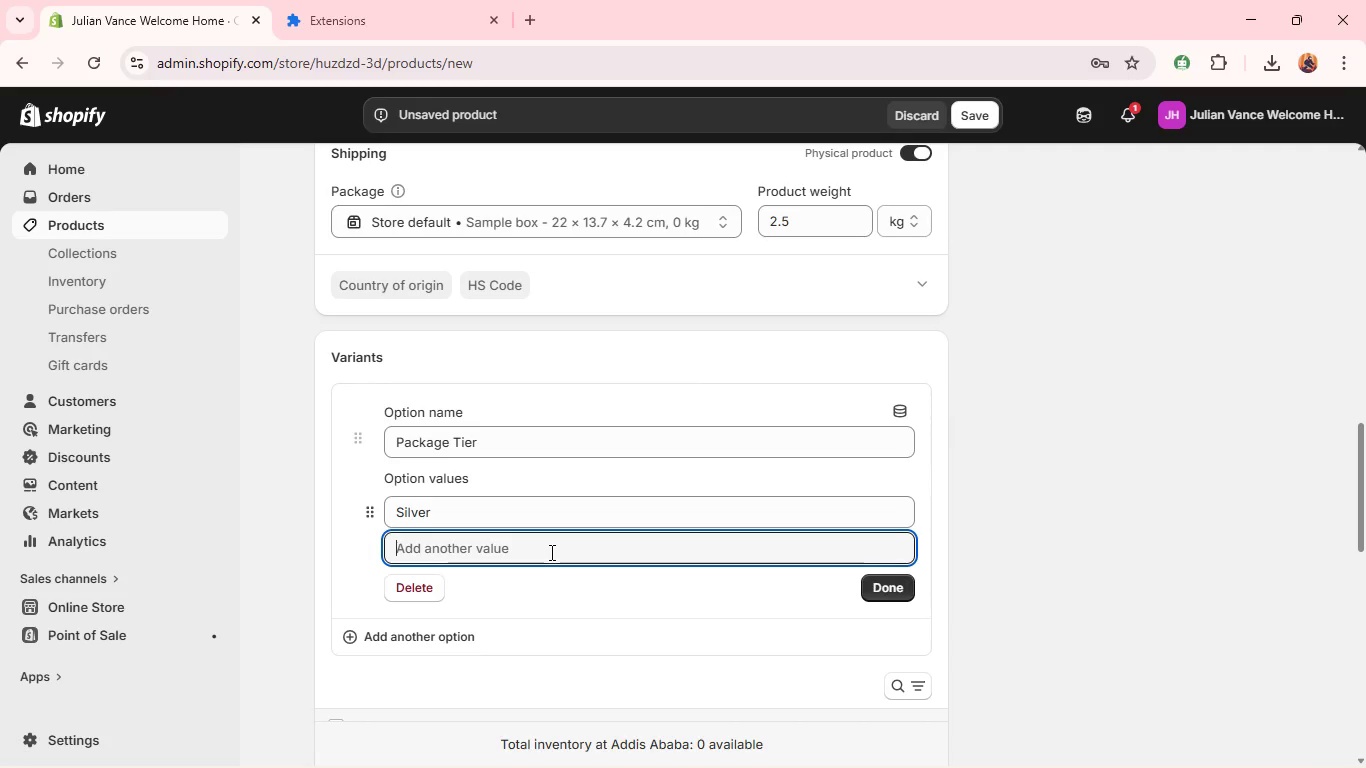 
wait(22.81)
 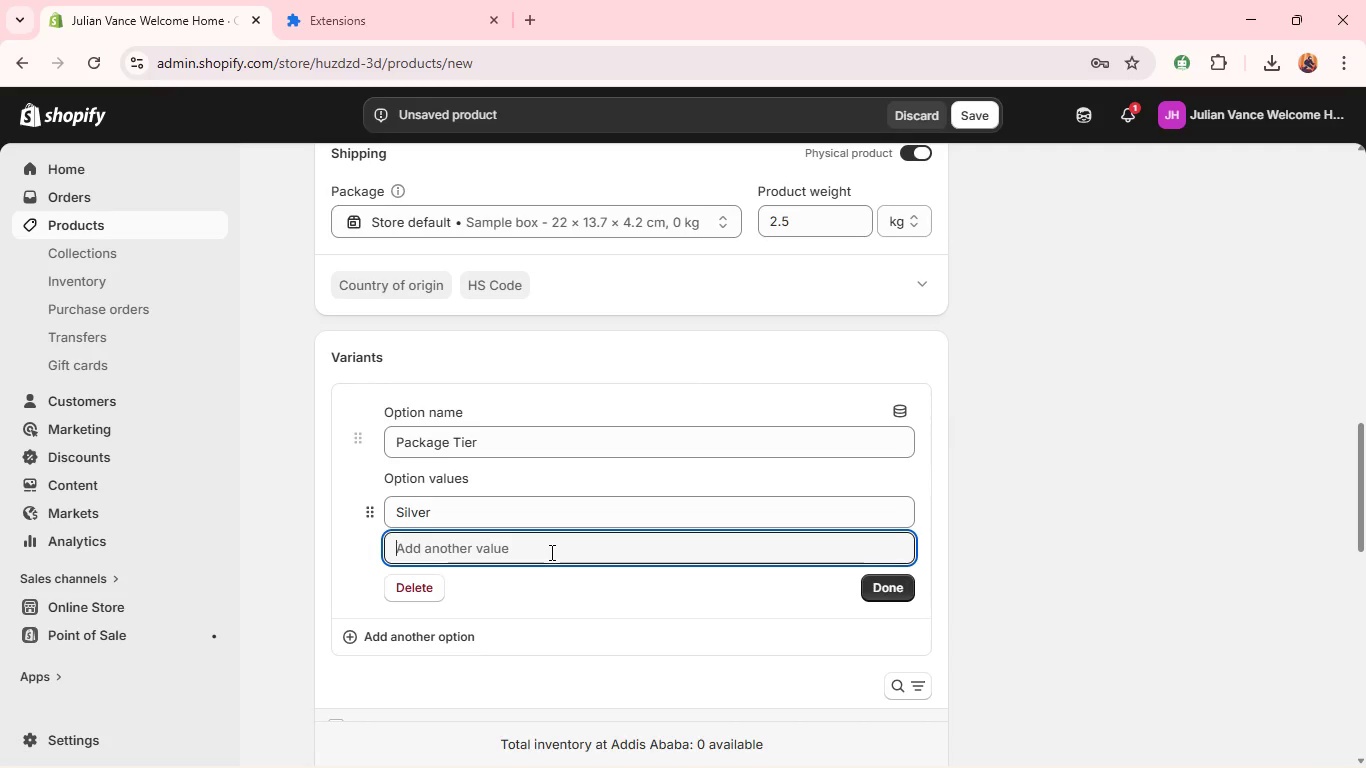 
left_click([421, 588])
 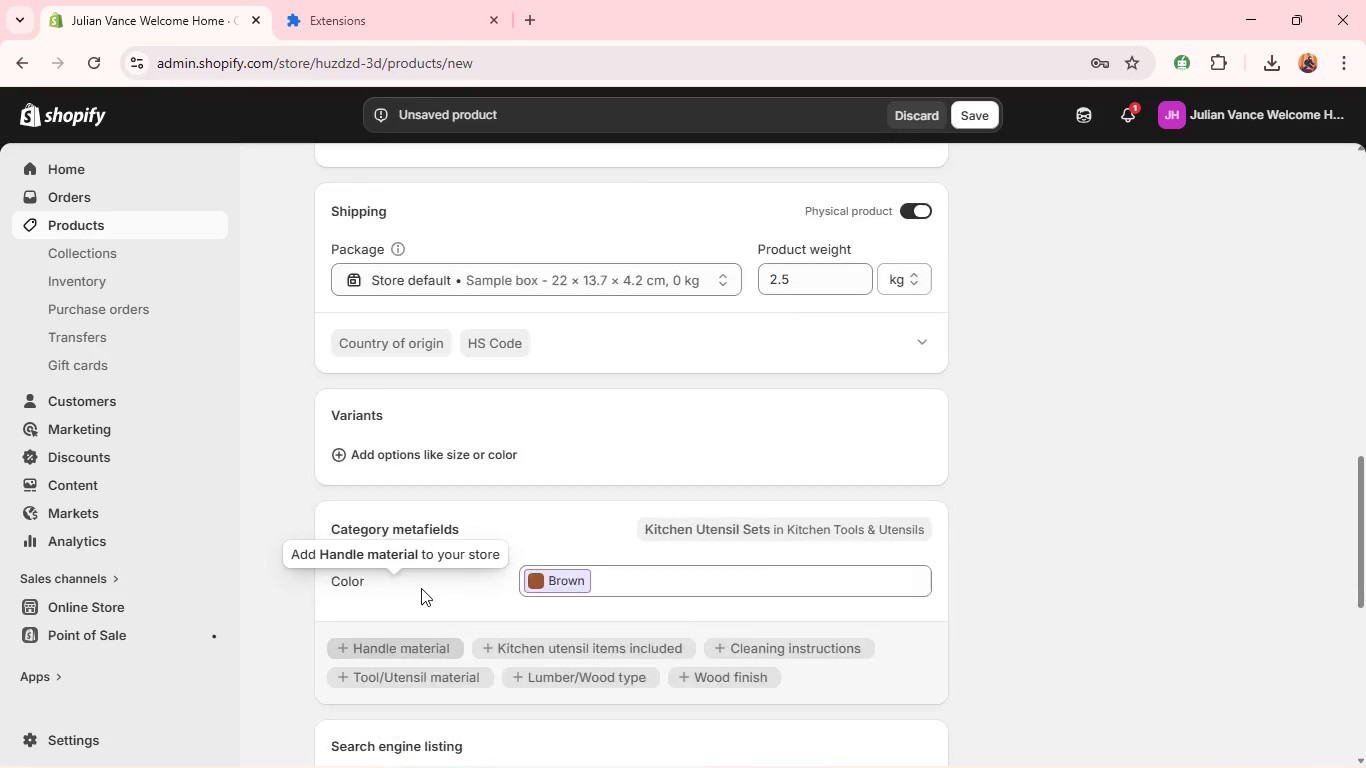 
wait(17.05)
 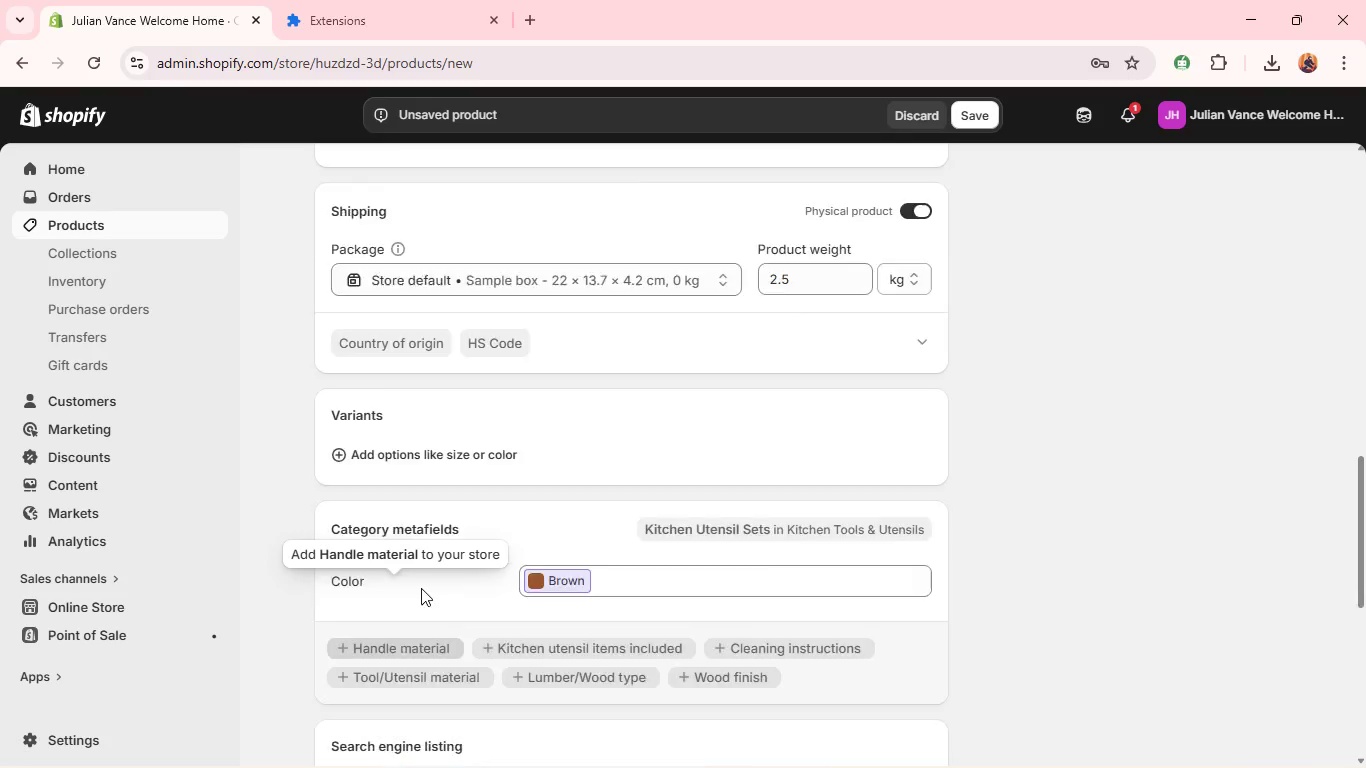 
left_click([1028, 459])
 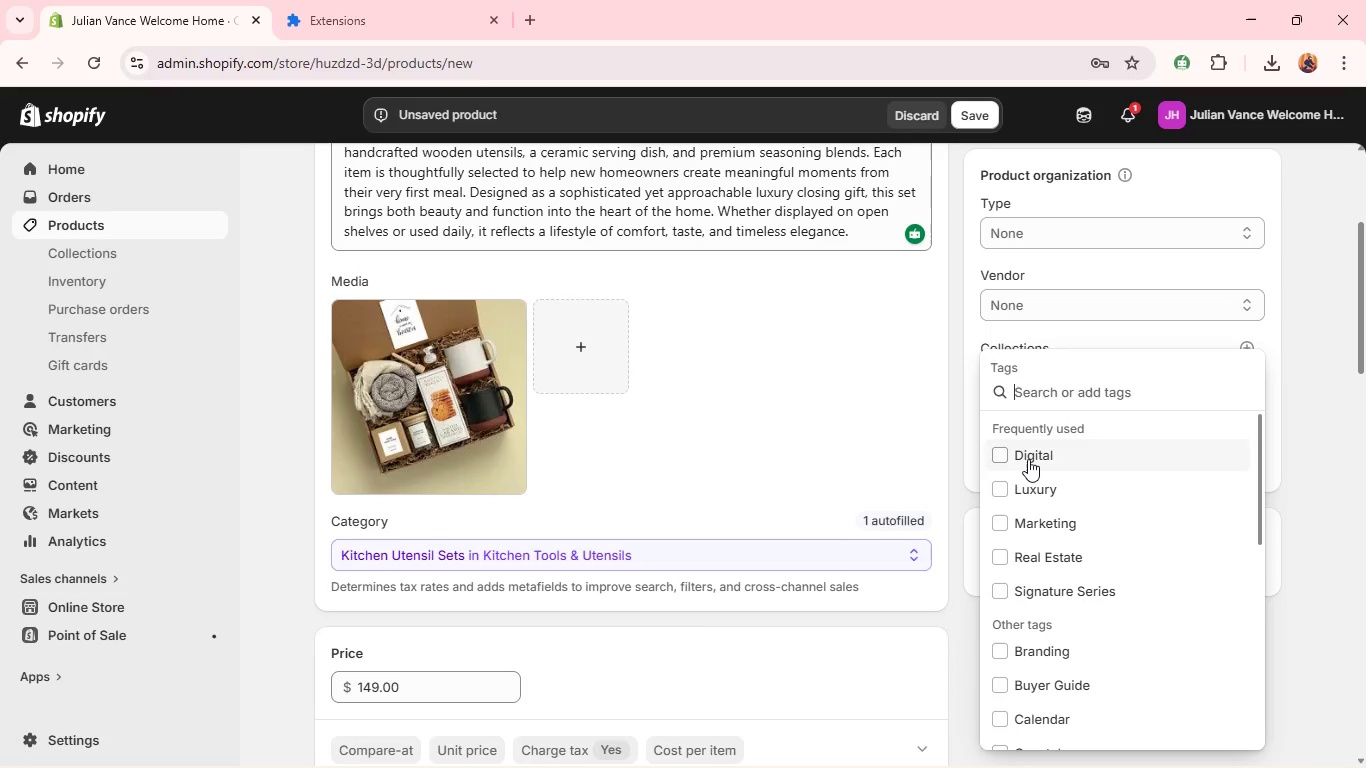 
type(first-time-buyer)
 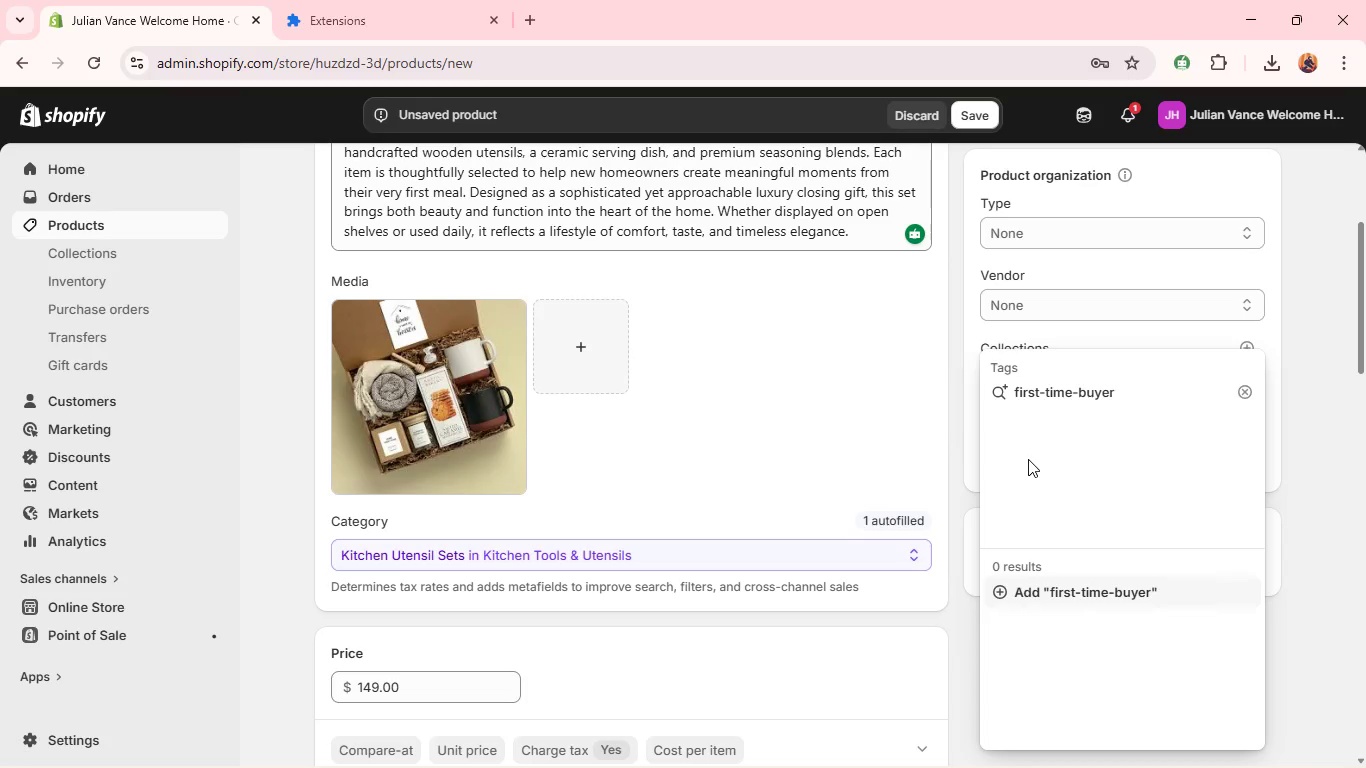 
key(Enter)
 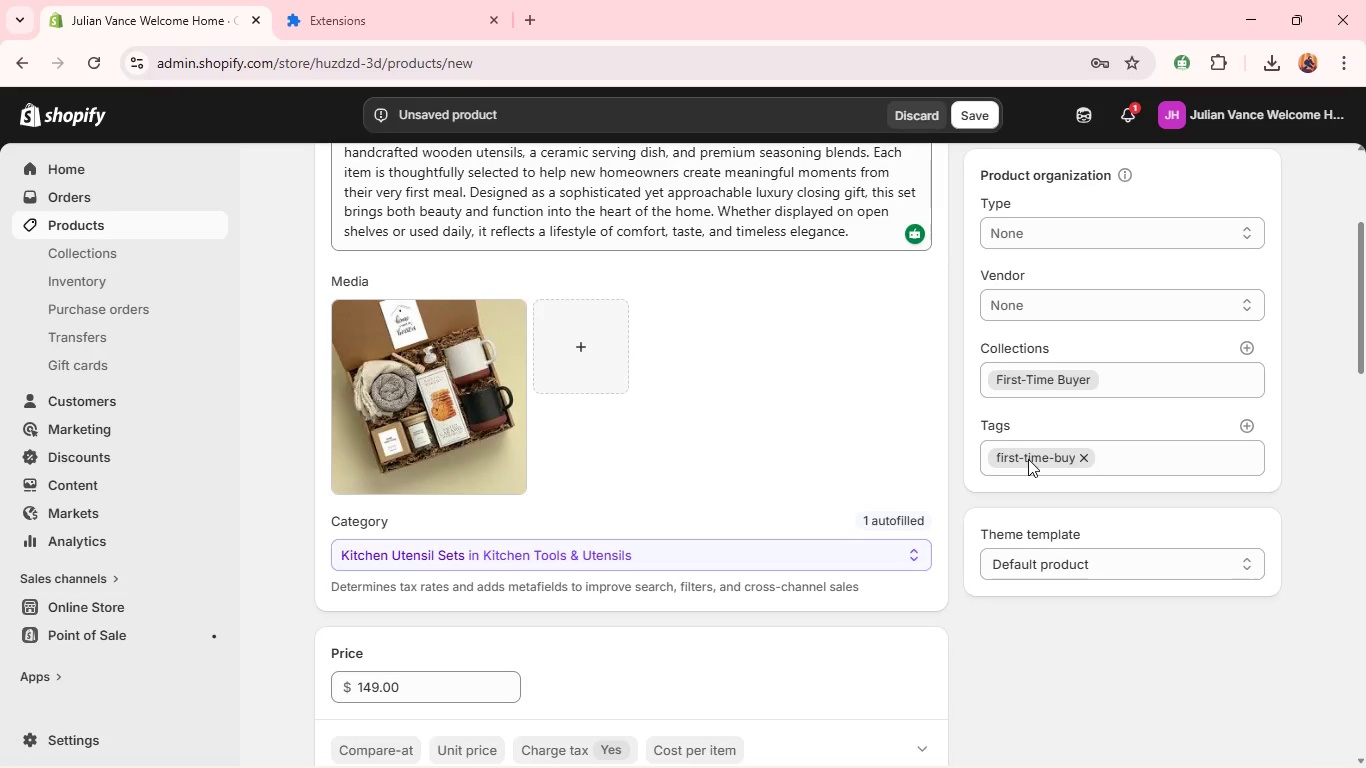 
type(li)
 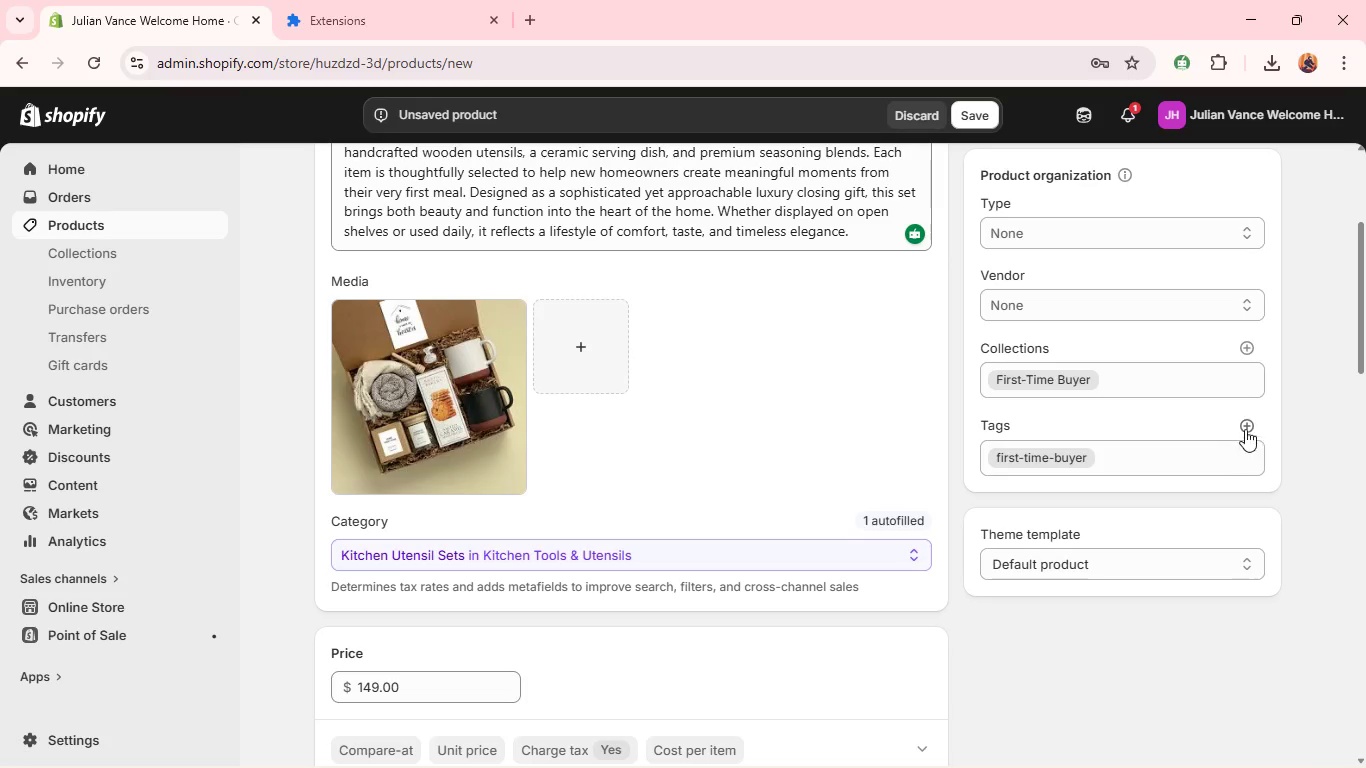 
left_click([1247, 430])
 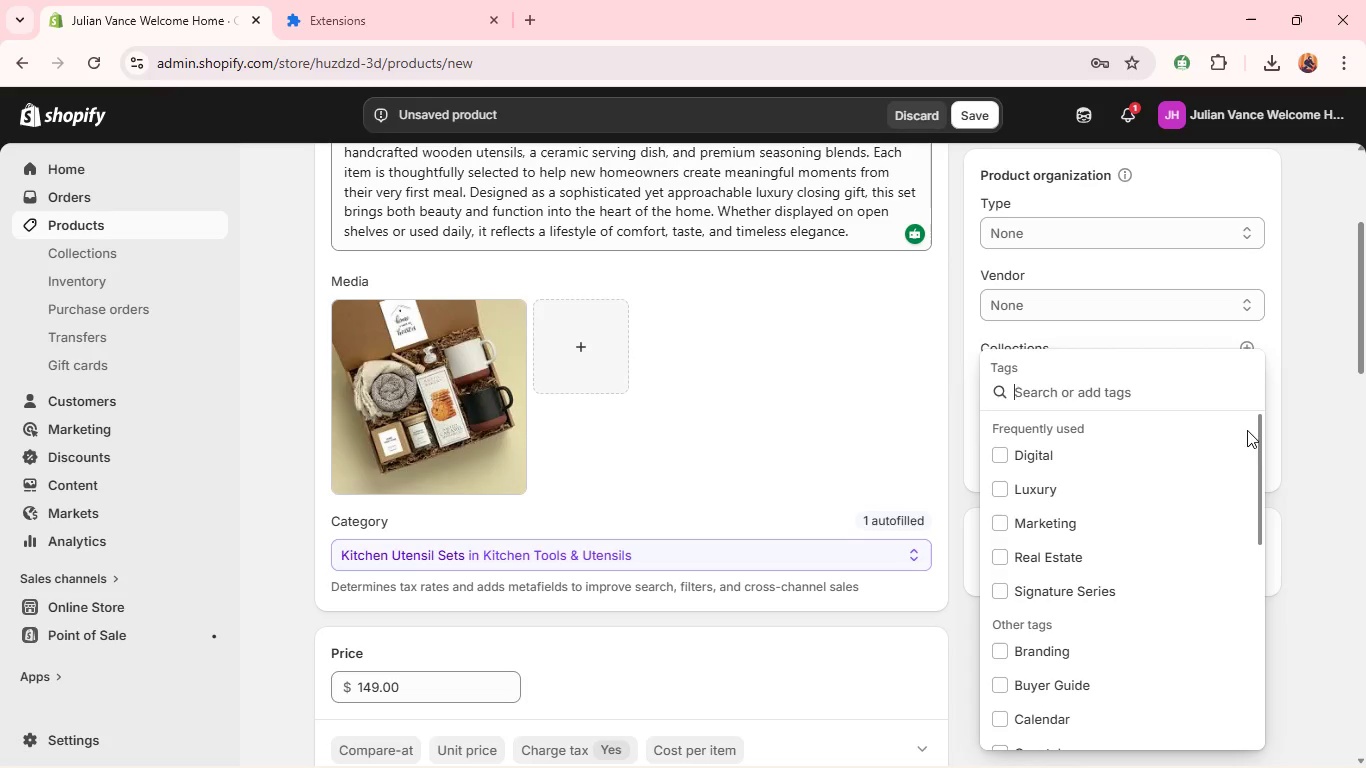 
type(linen-bundle)
 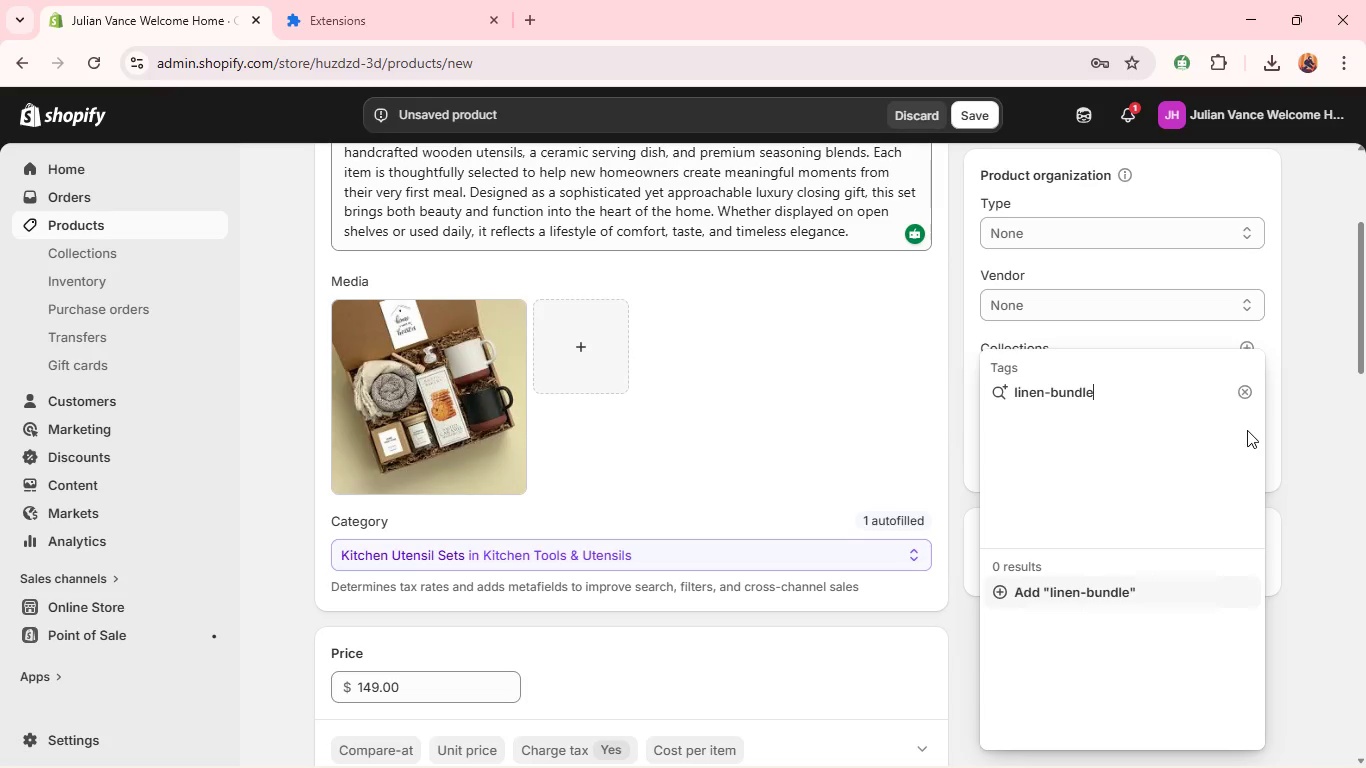 
key(Enter)
 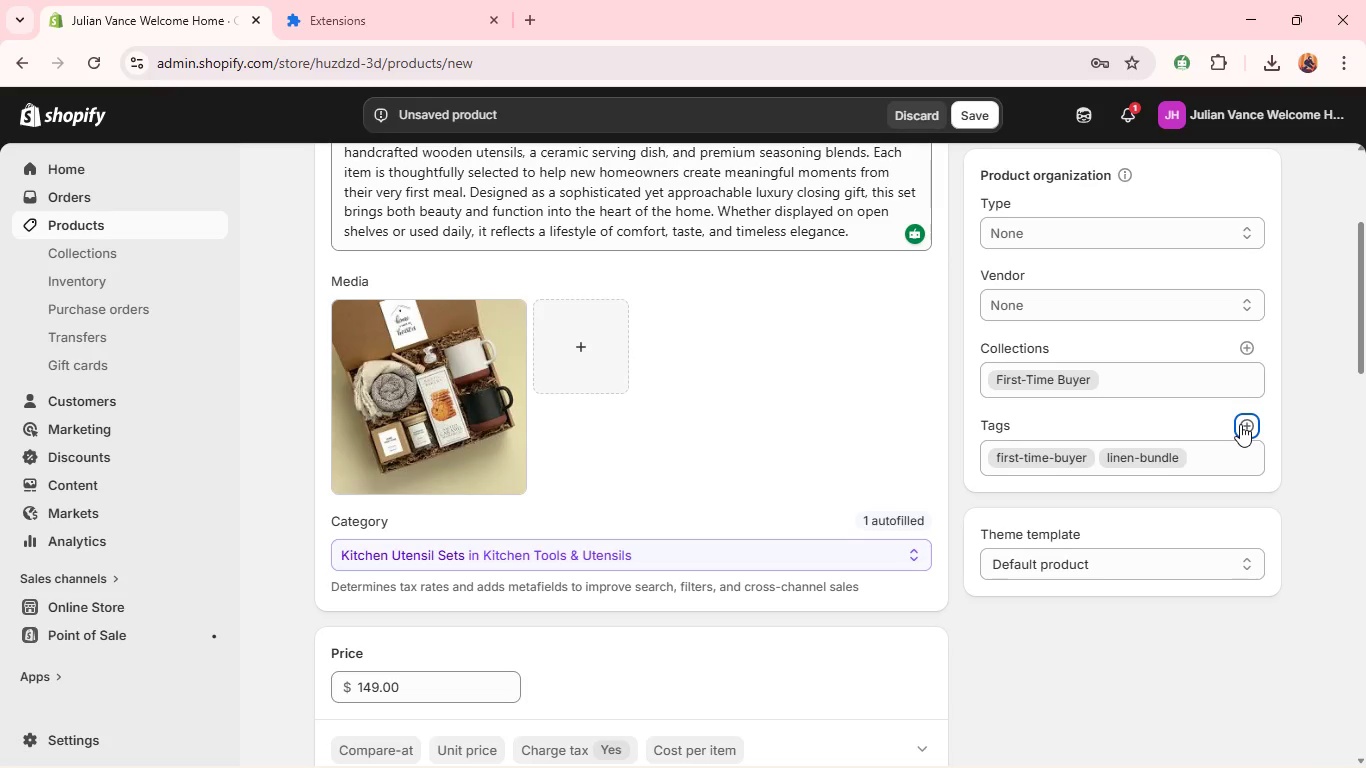 
left_click([1240, 424])
 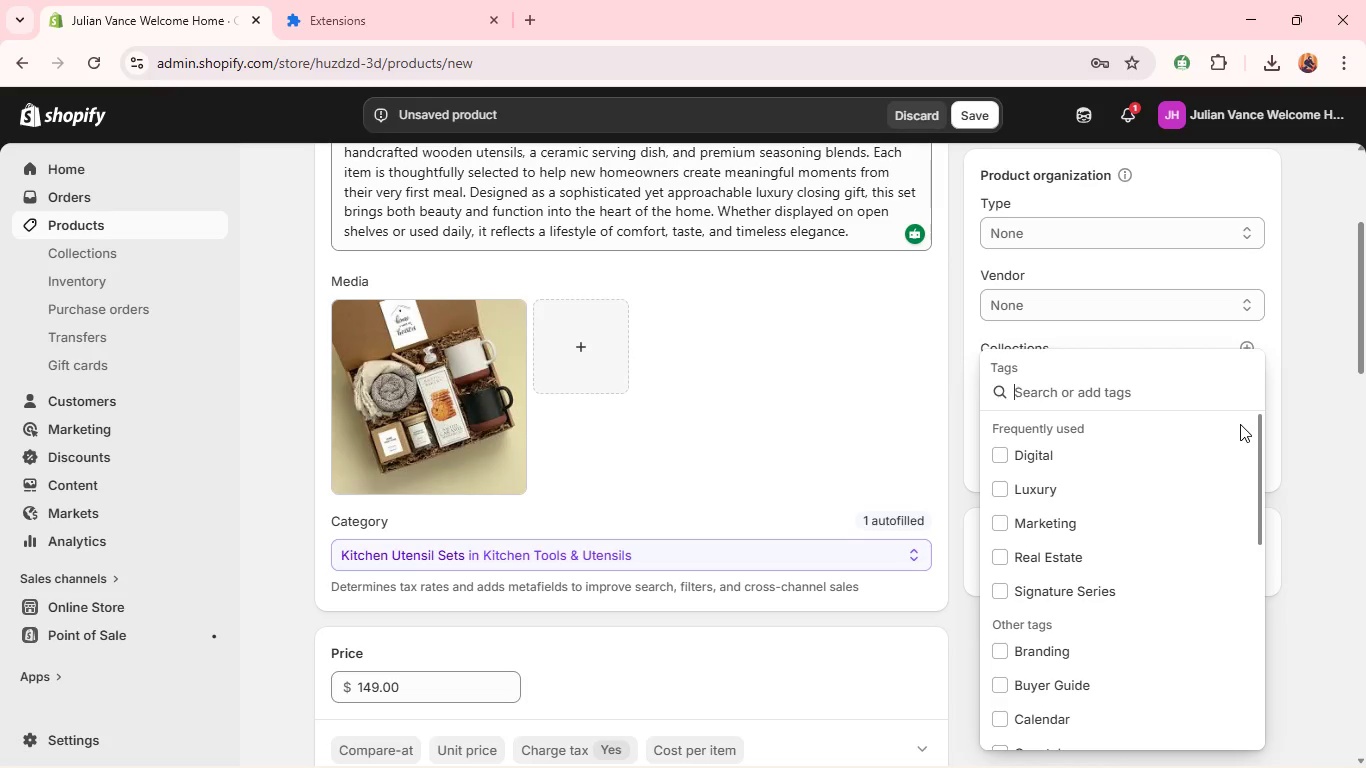 
type(soft-home)
 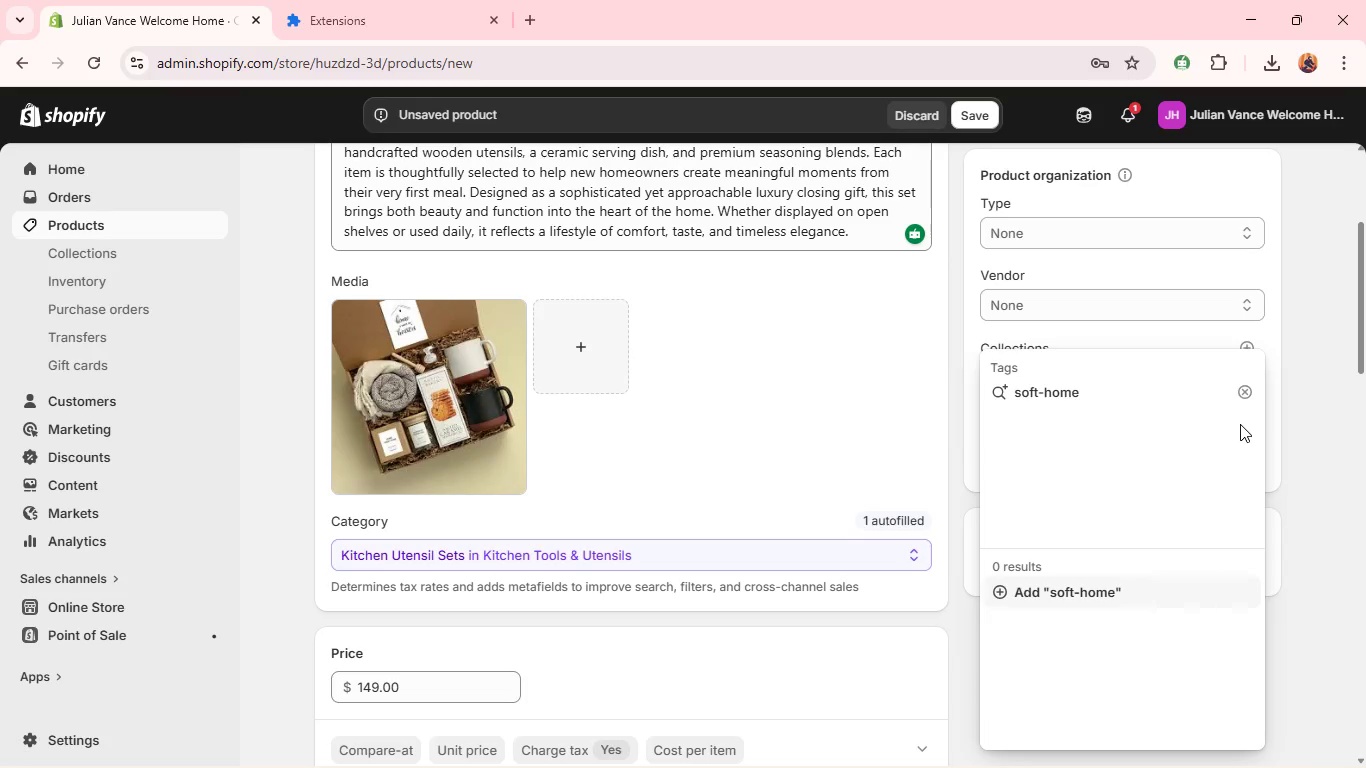 
key(Enter)
 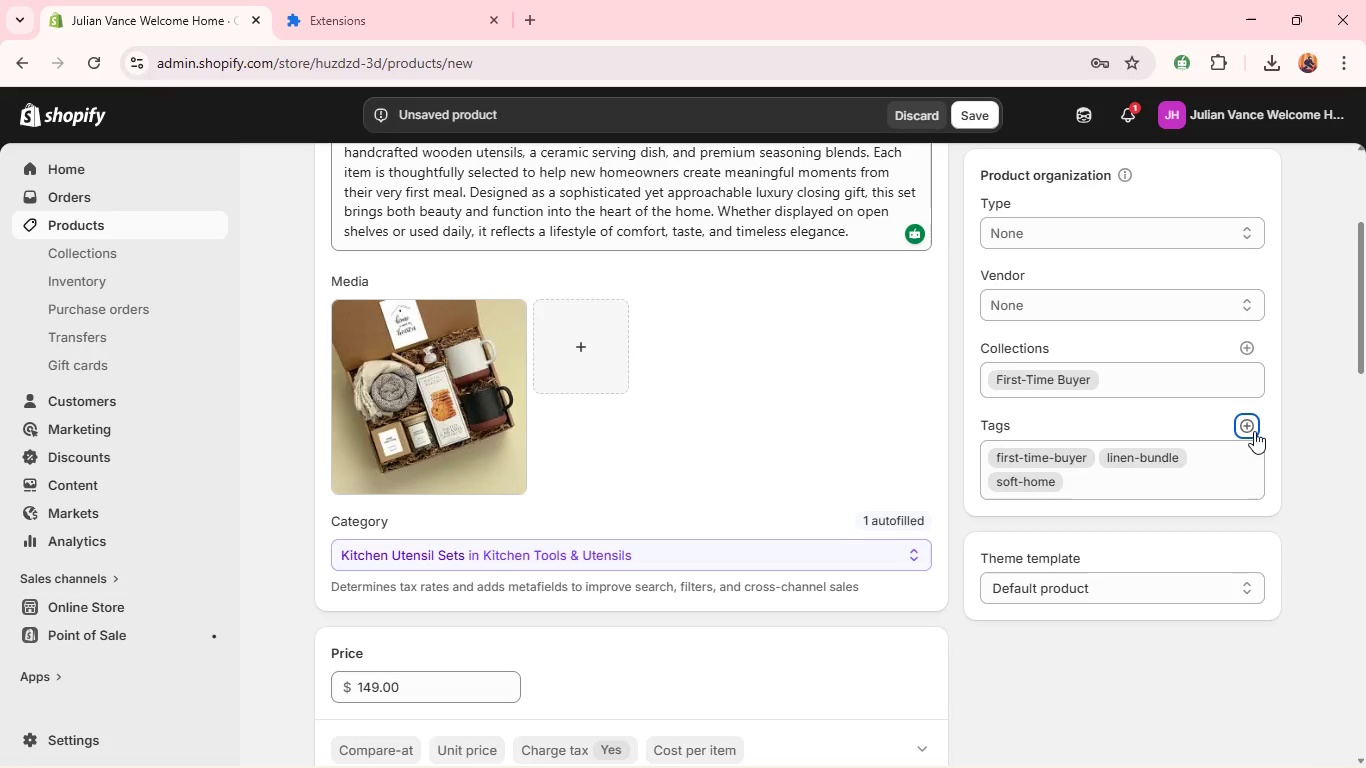 
left_click([1252, 428])
 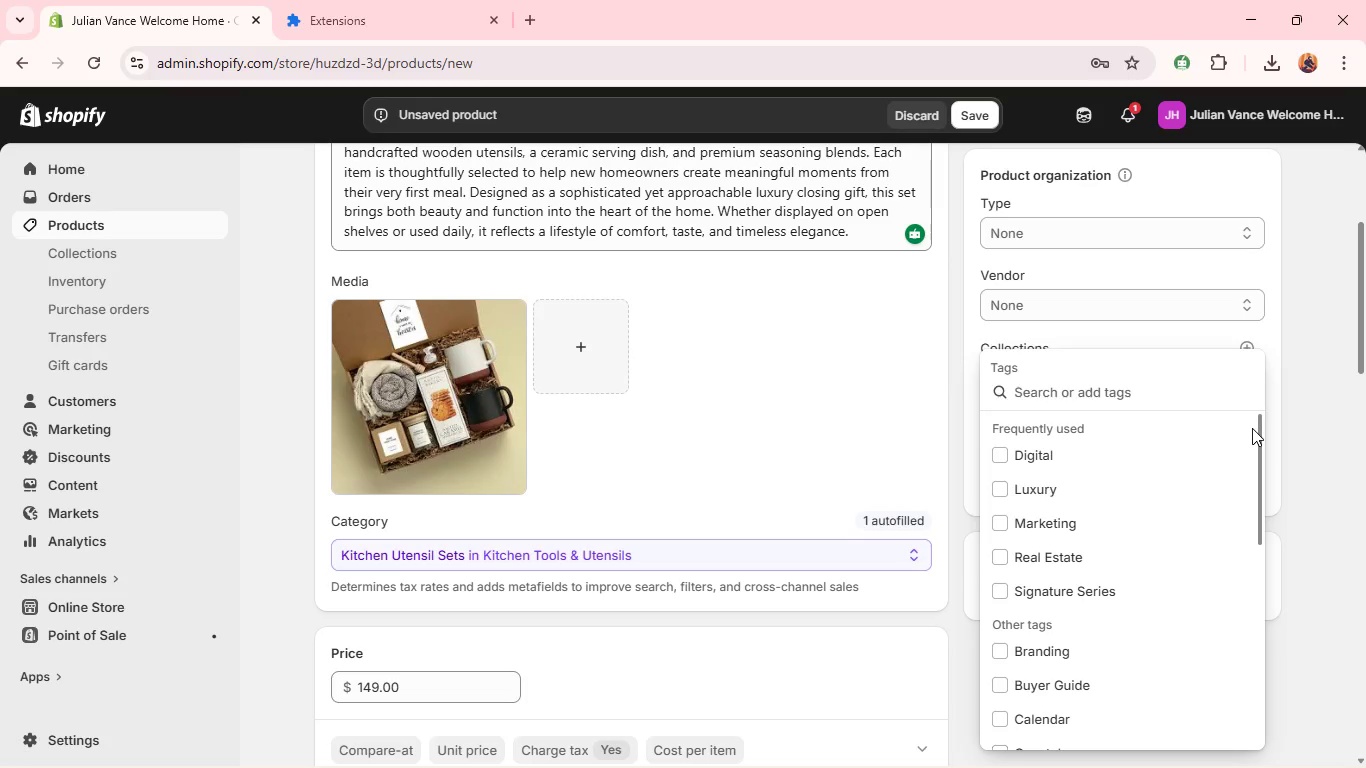 
type(luxury-home)
 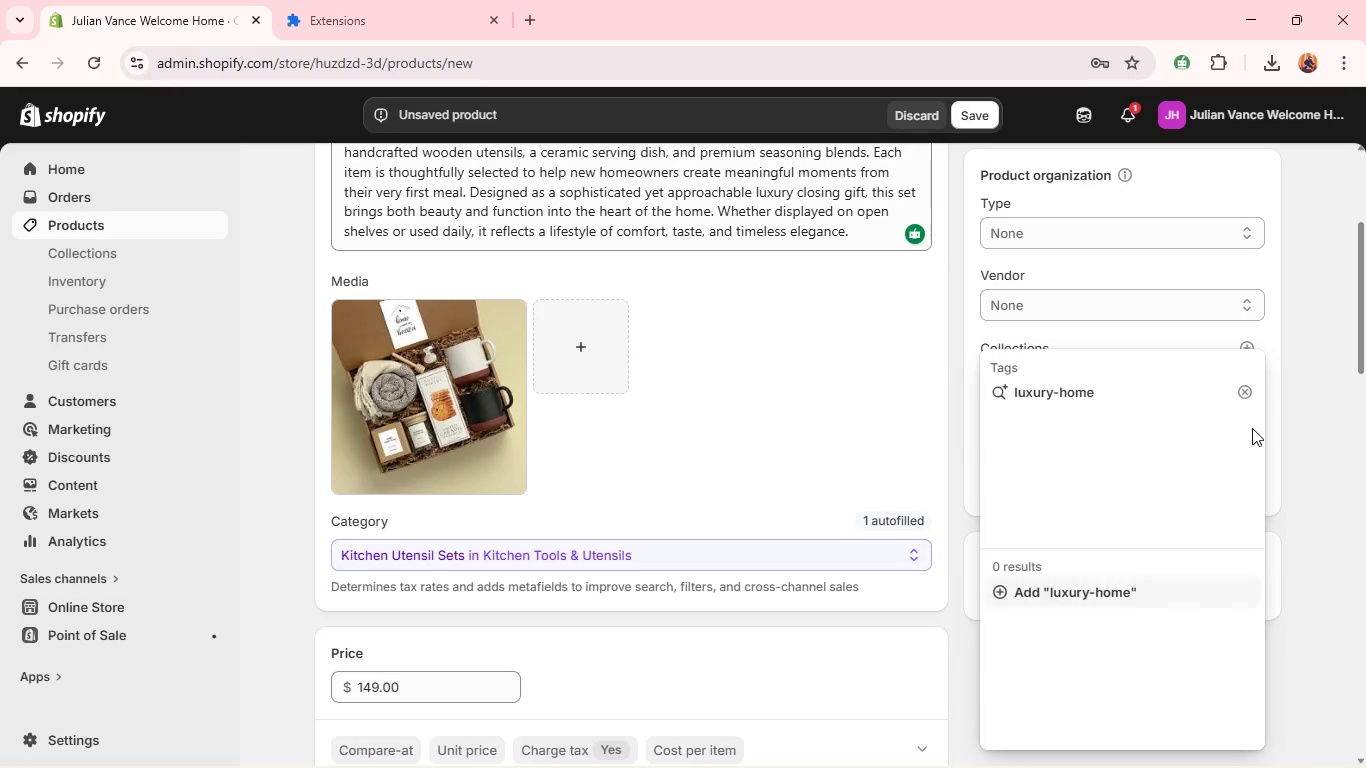 
key(Enter)
 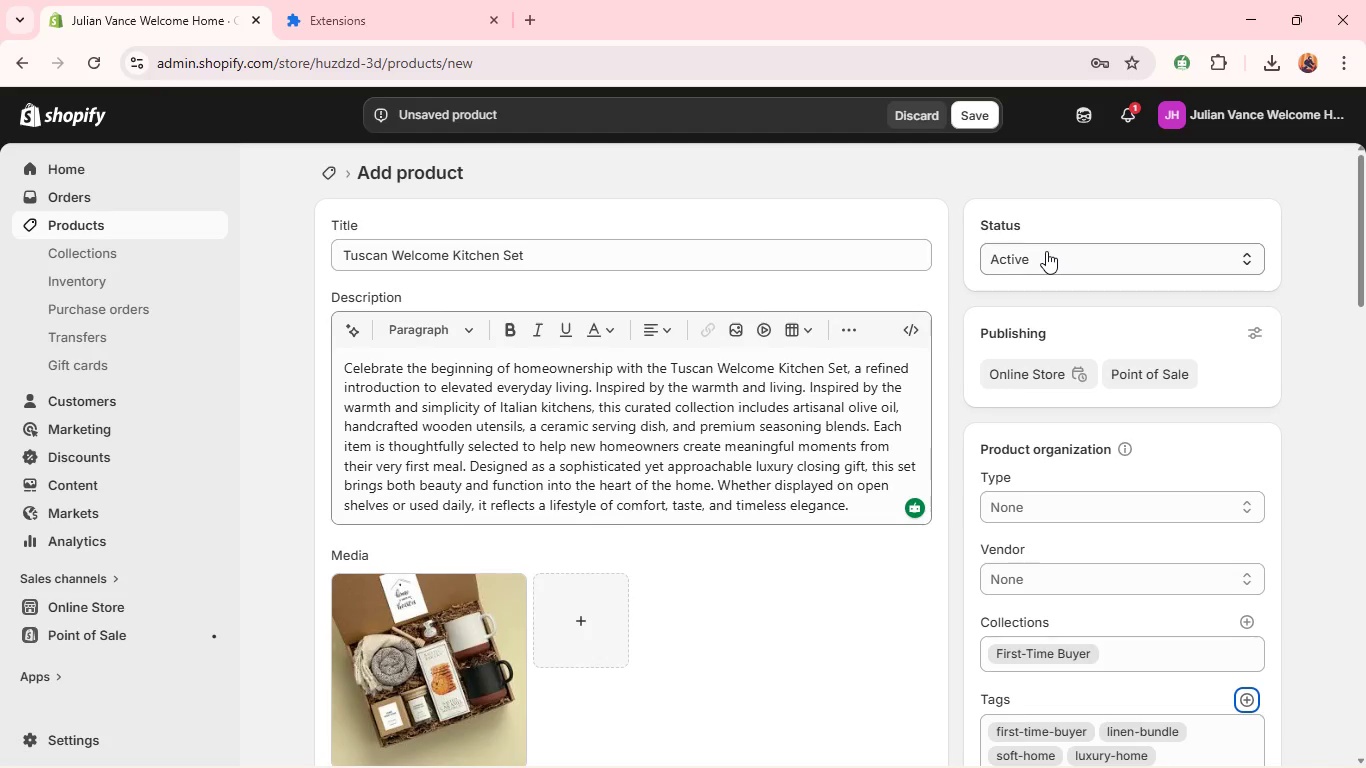 
wait(16.11)
 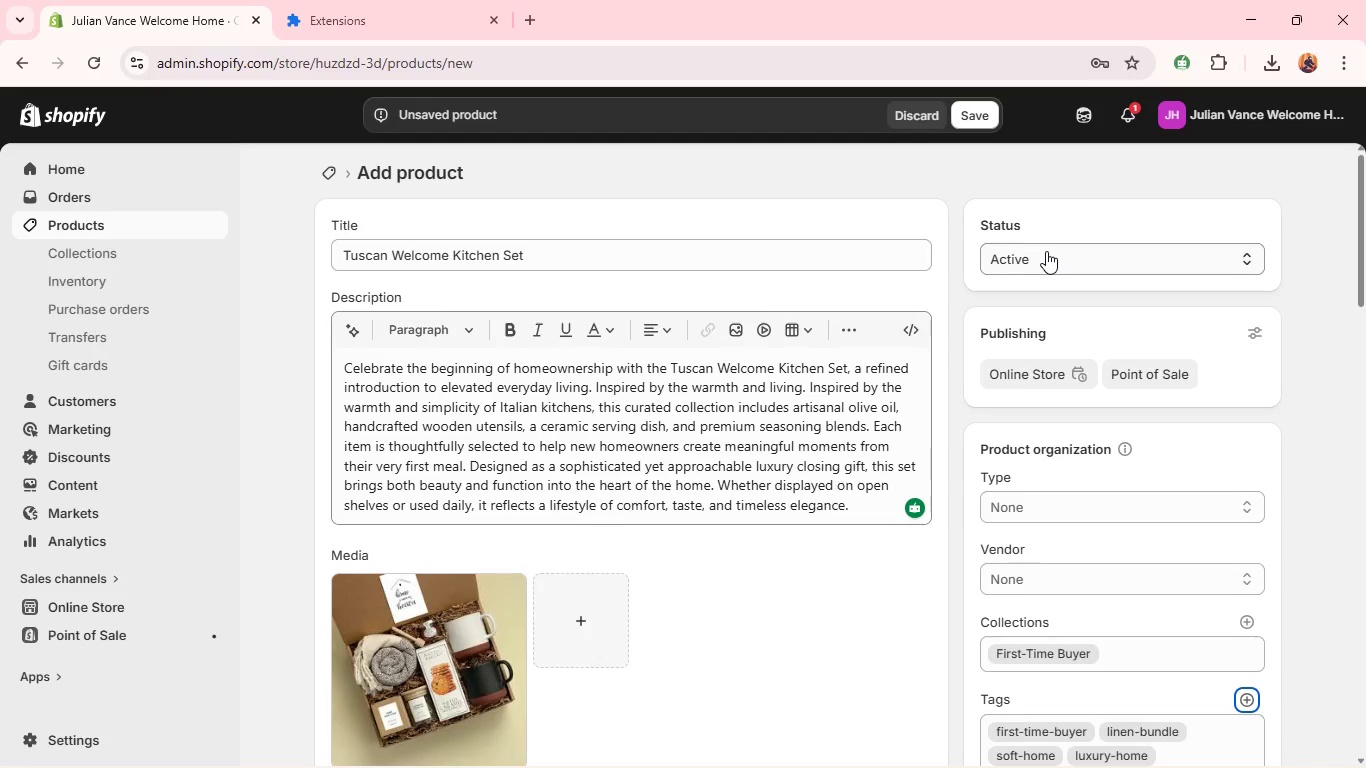 
left_click([971, 119])
 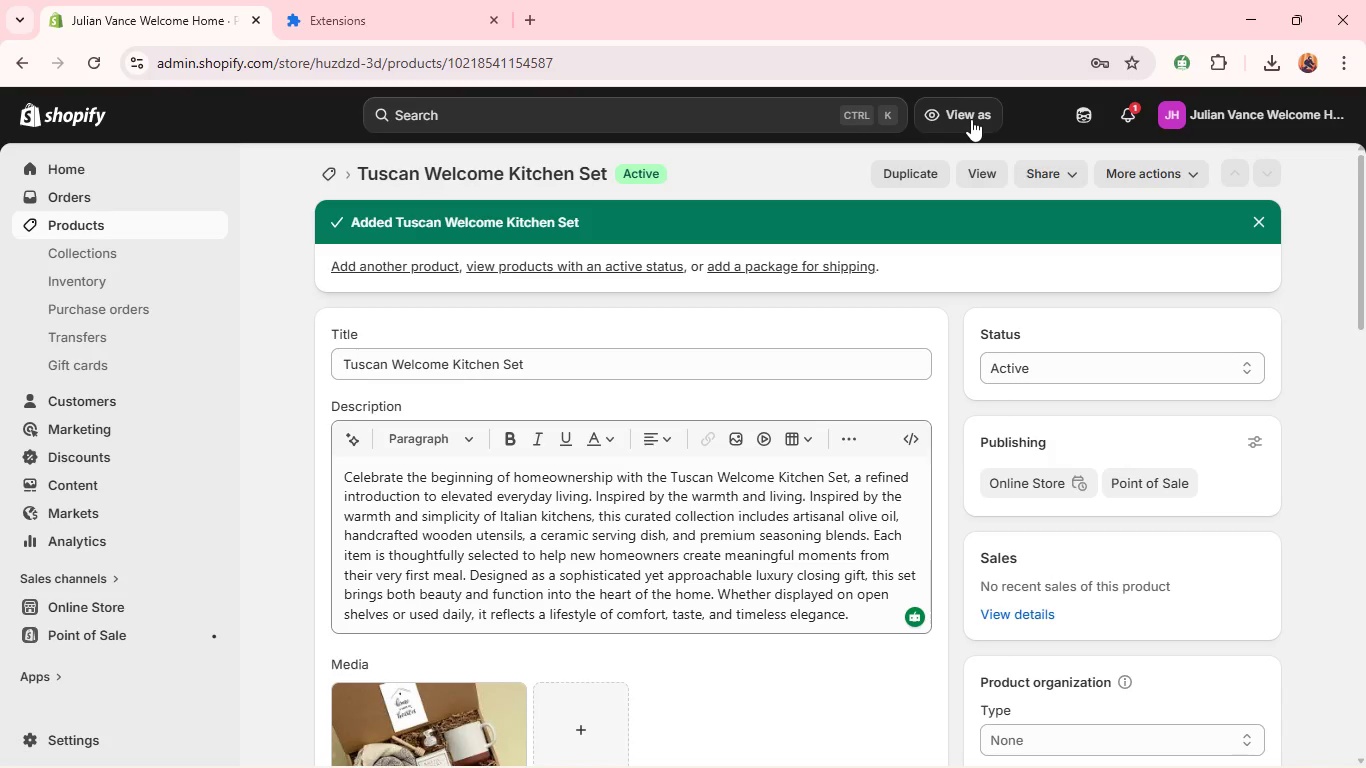 
wait(32.17)
 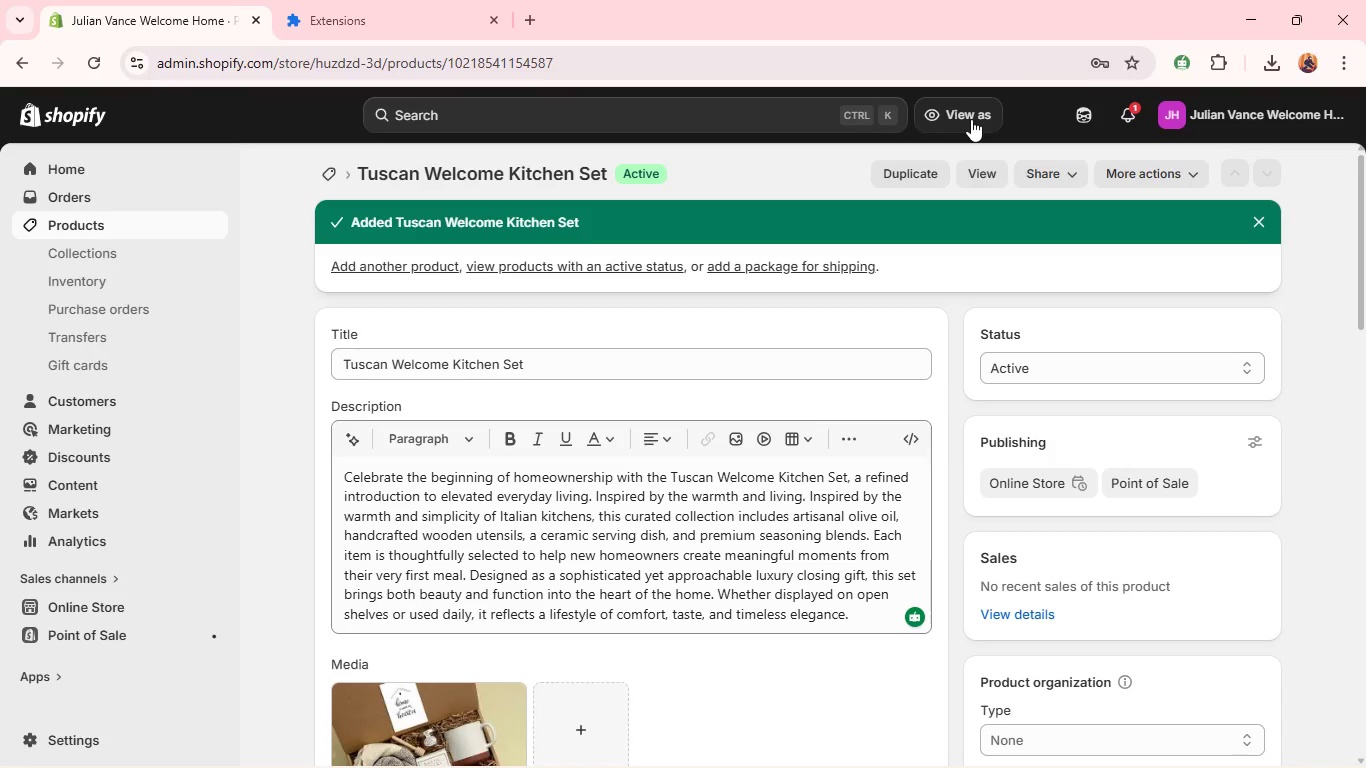 
left_click([911, 171])
 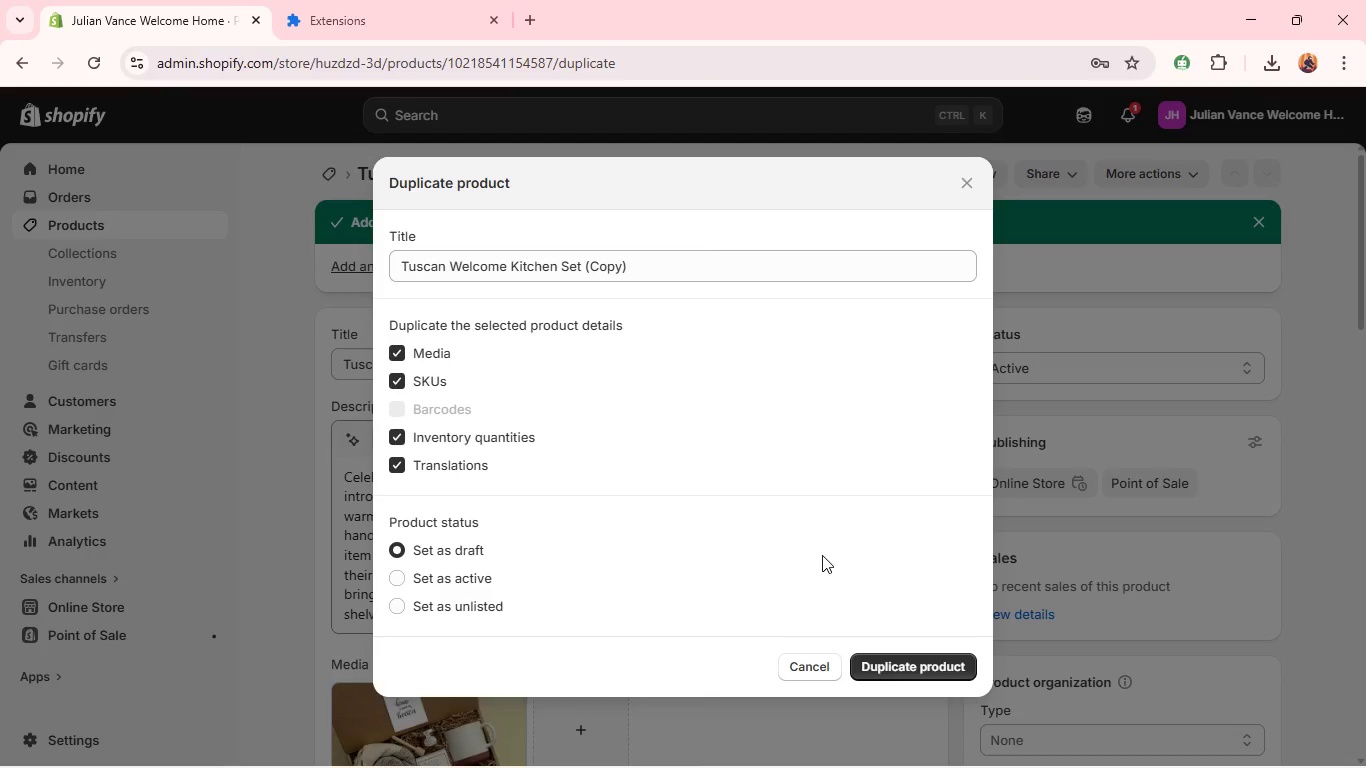 
wait(7.97)
 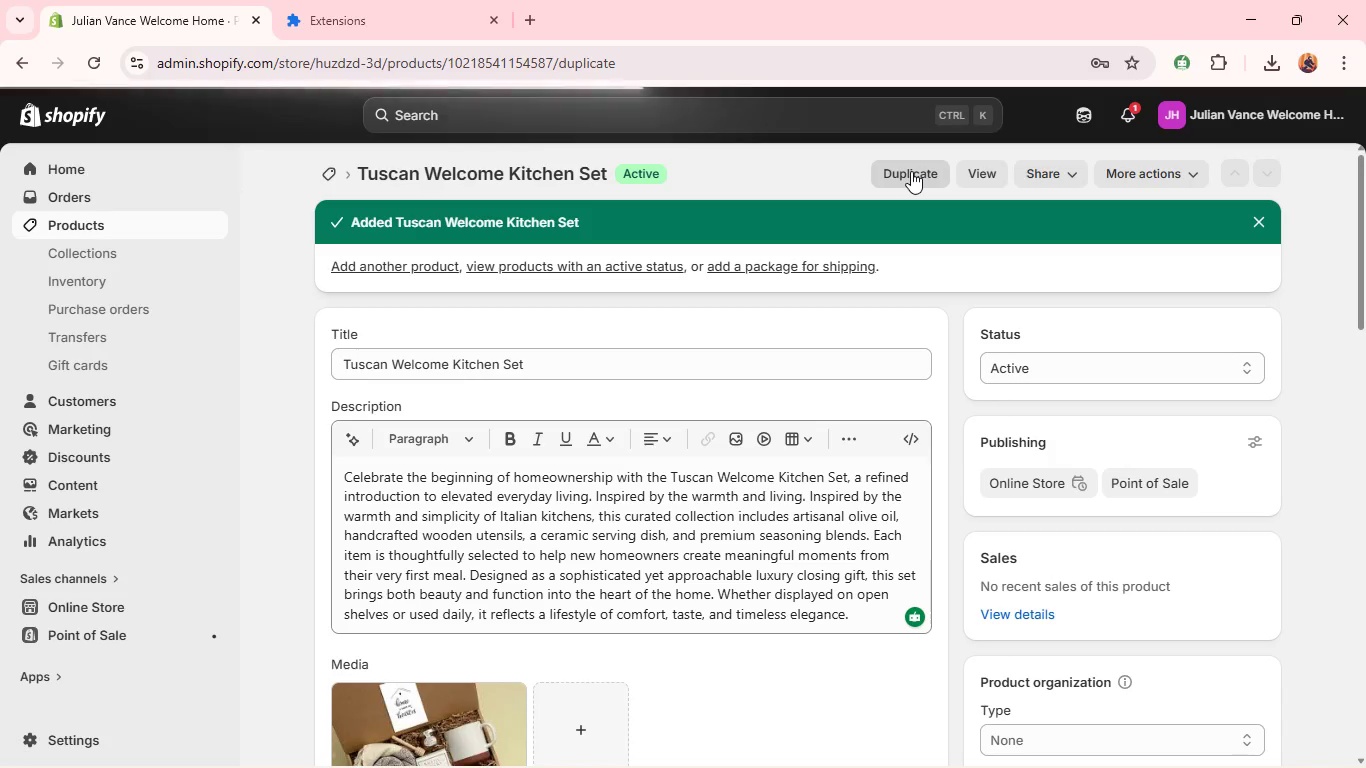 
left_click([904, 662])
 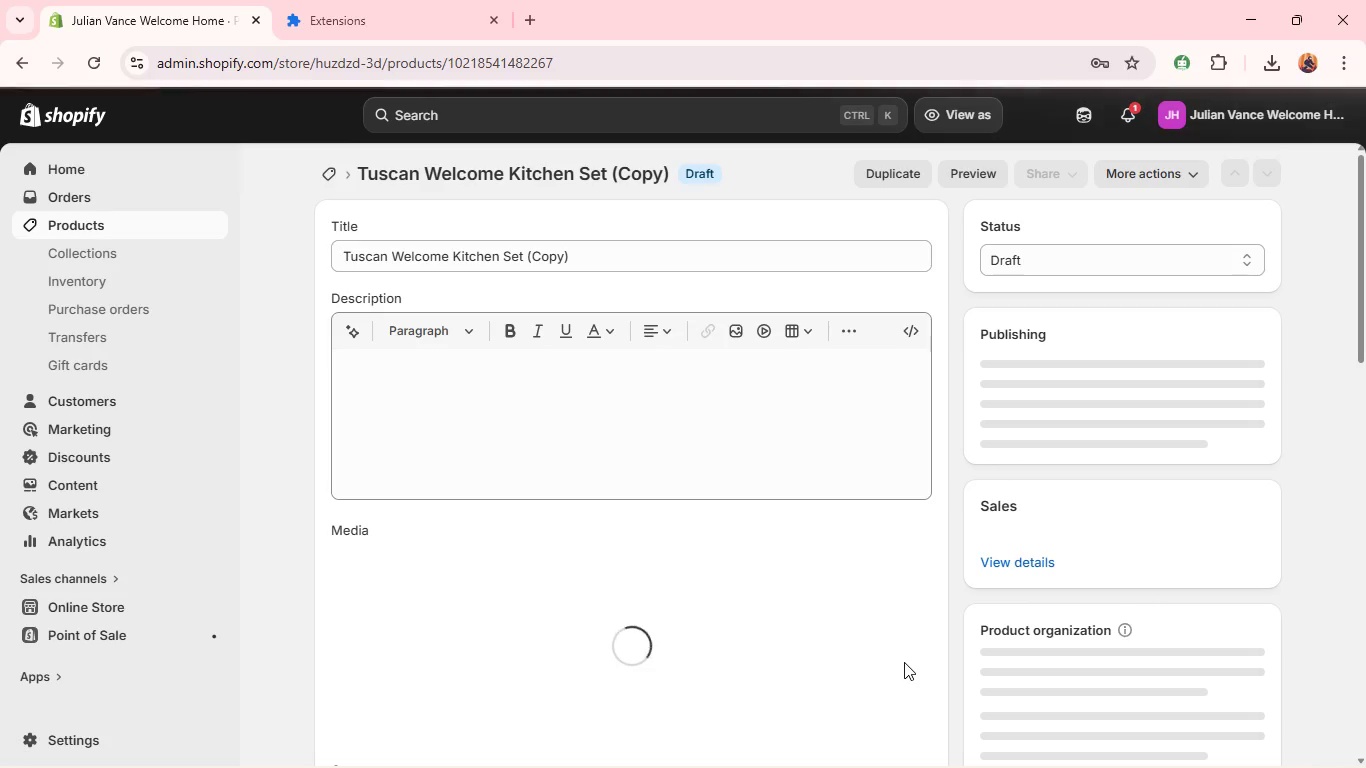 
wait(18.19)
 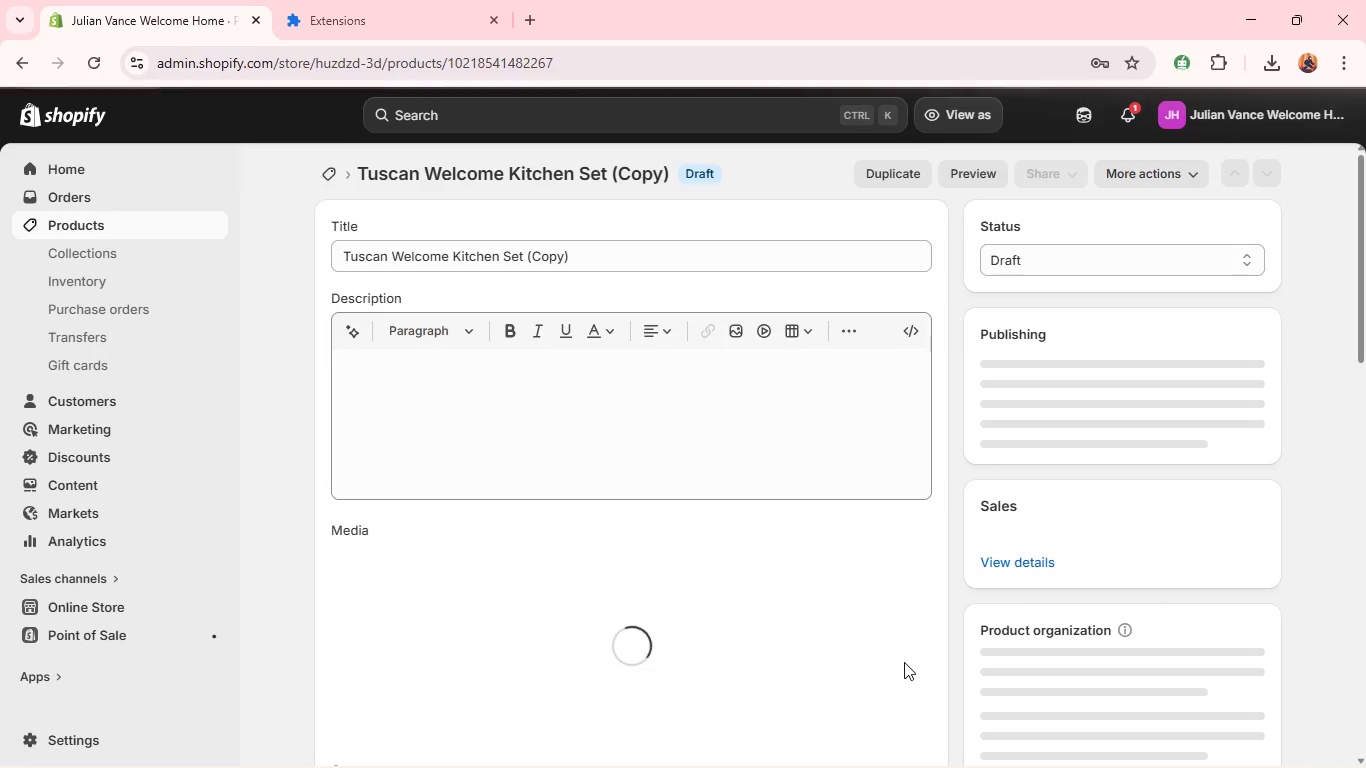 
left_click([143, 229])
 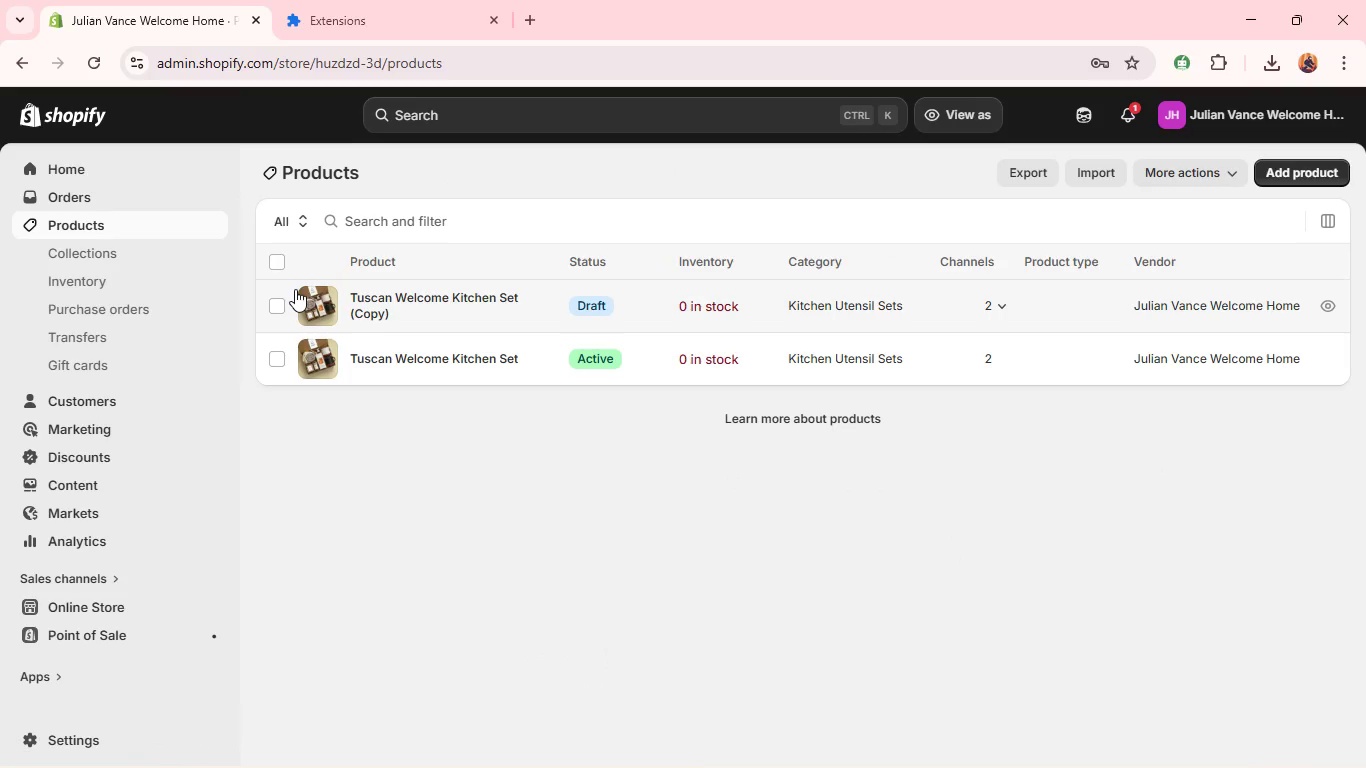 
wait(34.86)
 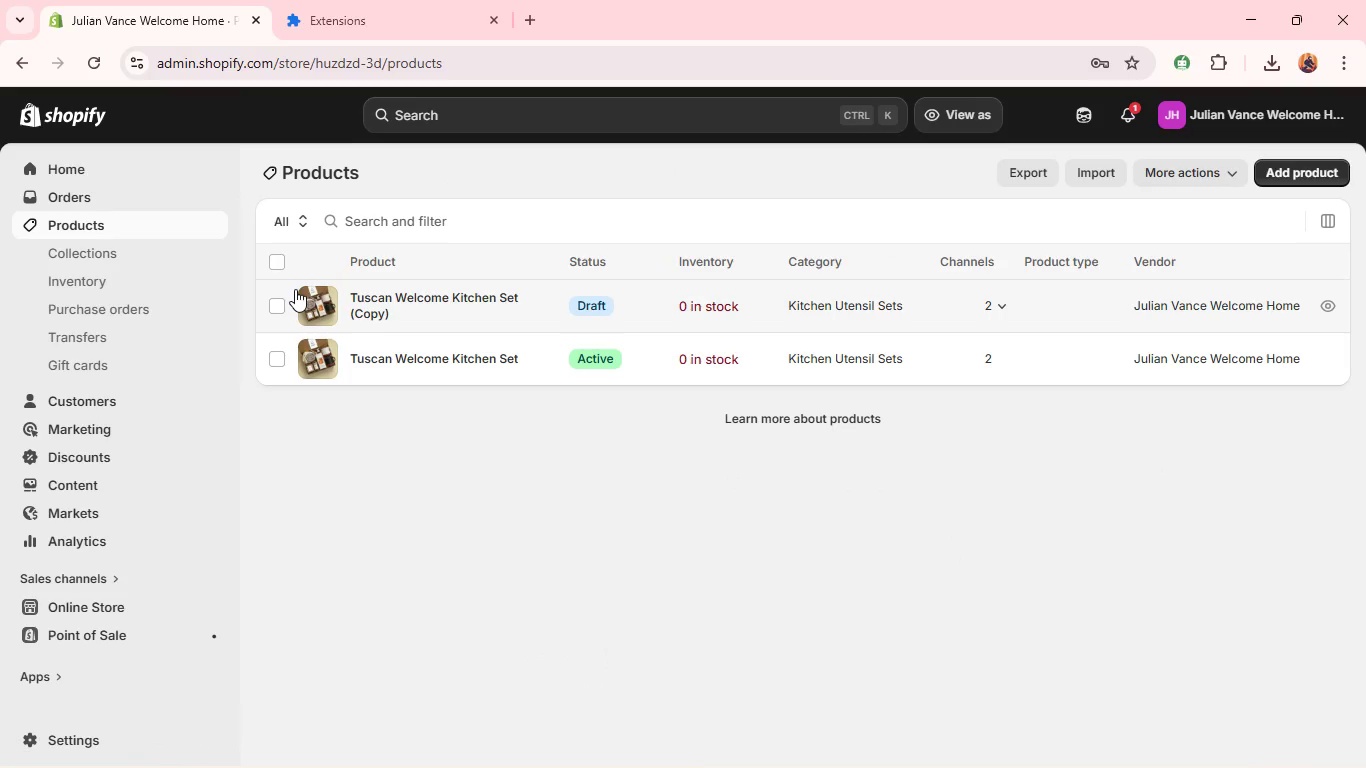 
left_click([387, 304])
 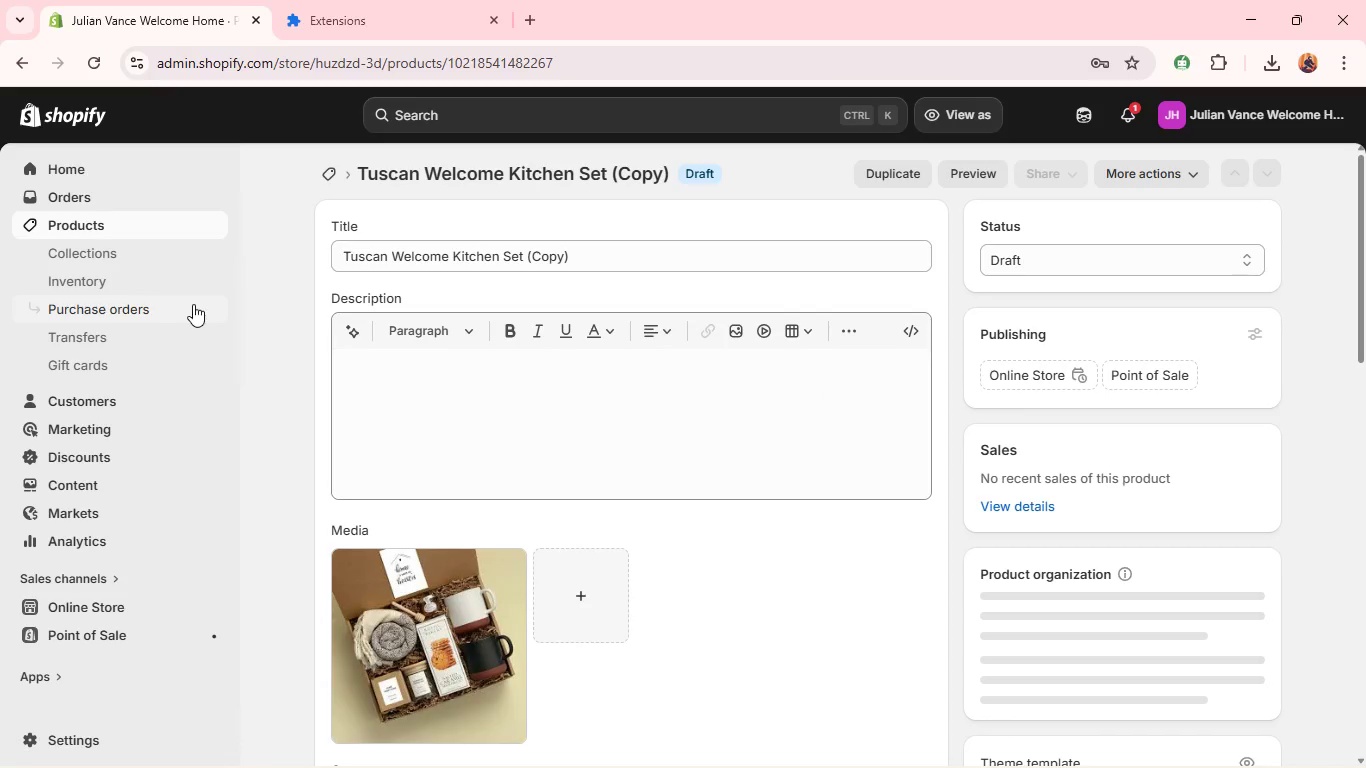 
left_click([141, 233])
 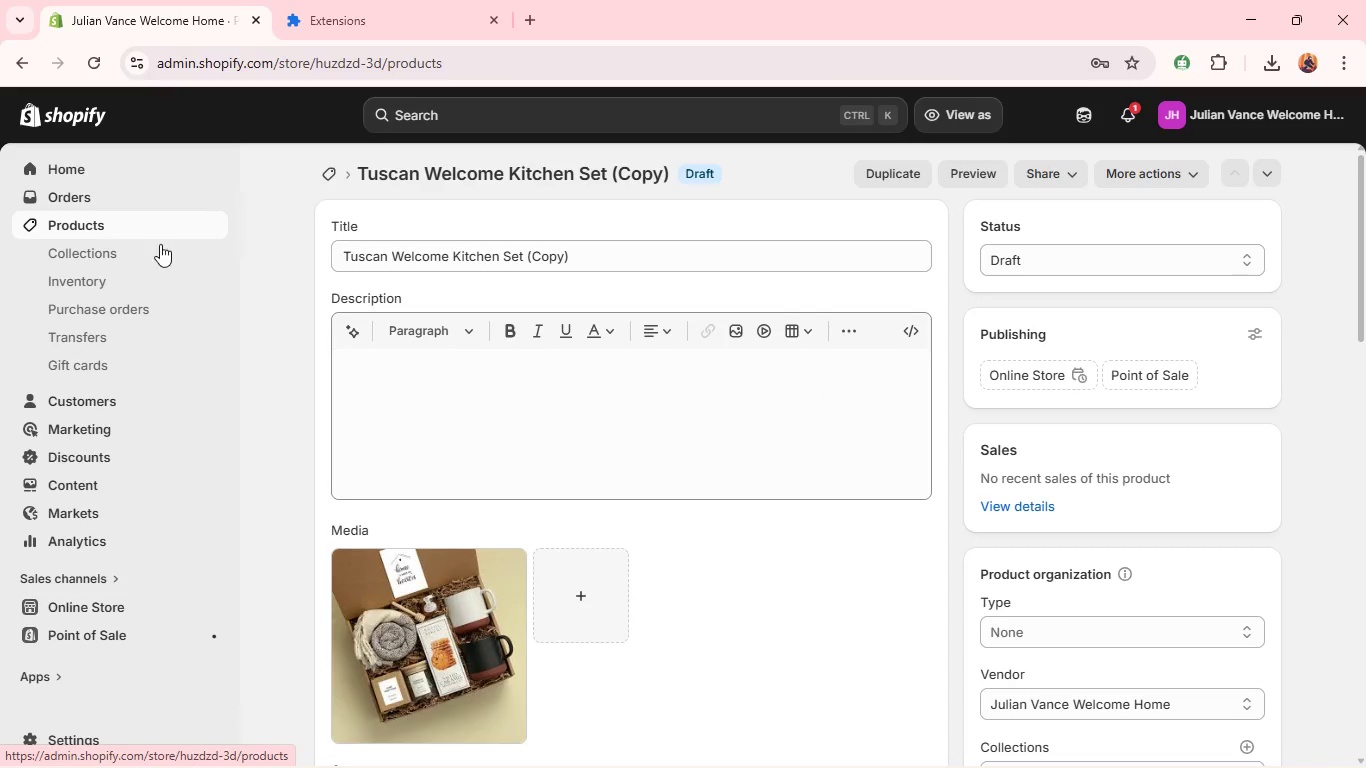 
left_click([154, 220])
 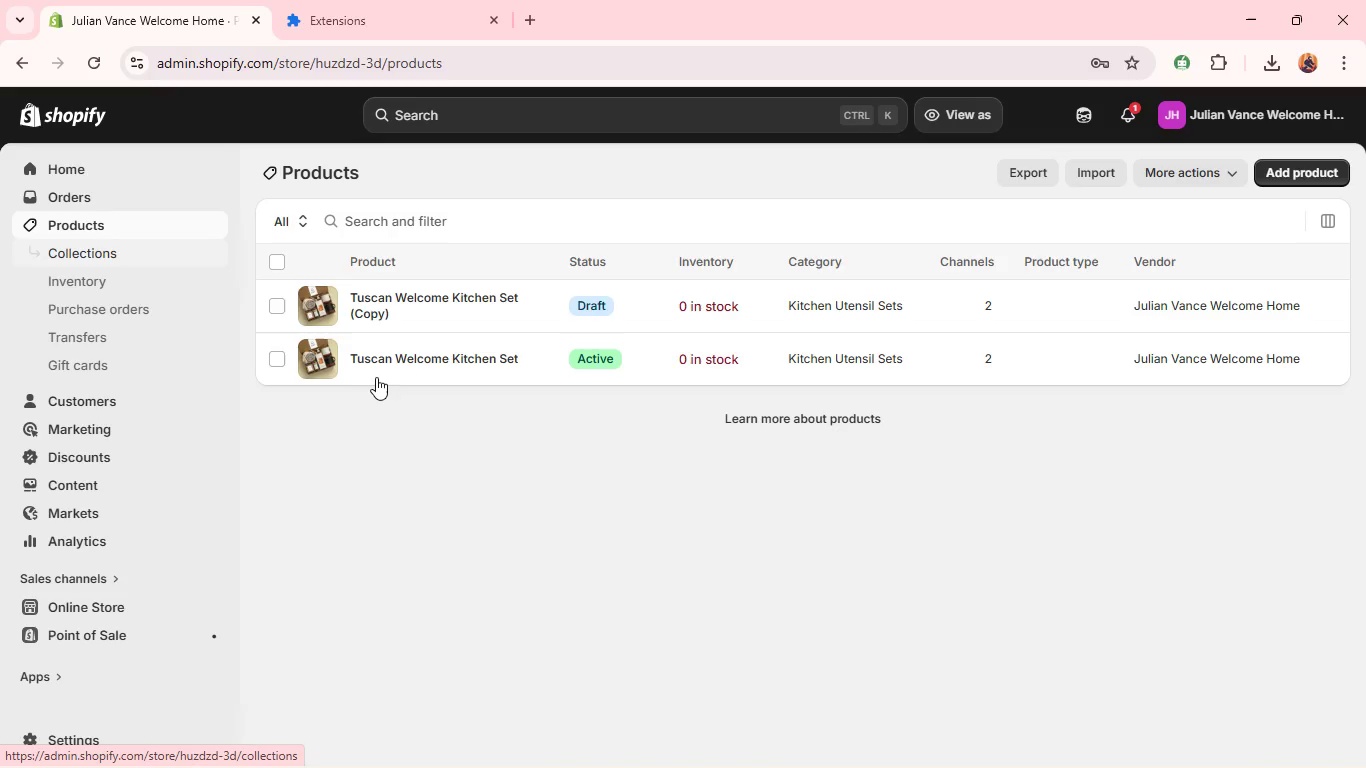 
left_click([379, 375])
 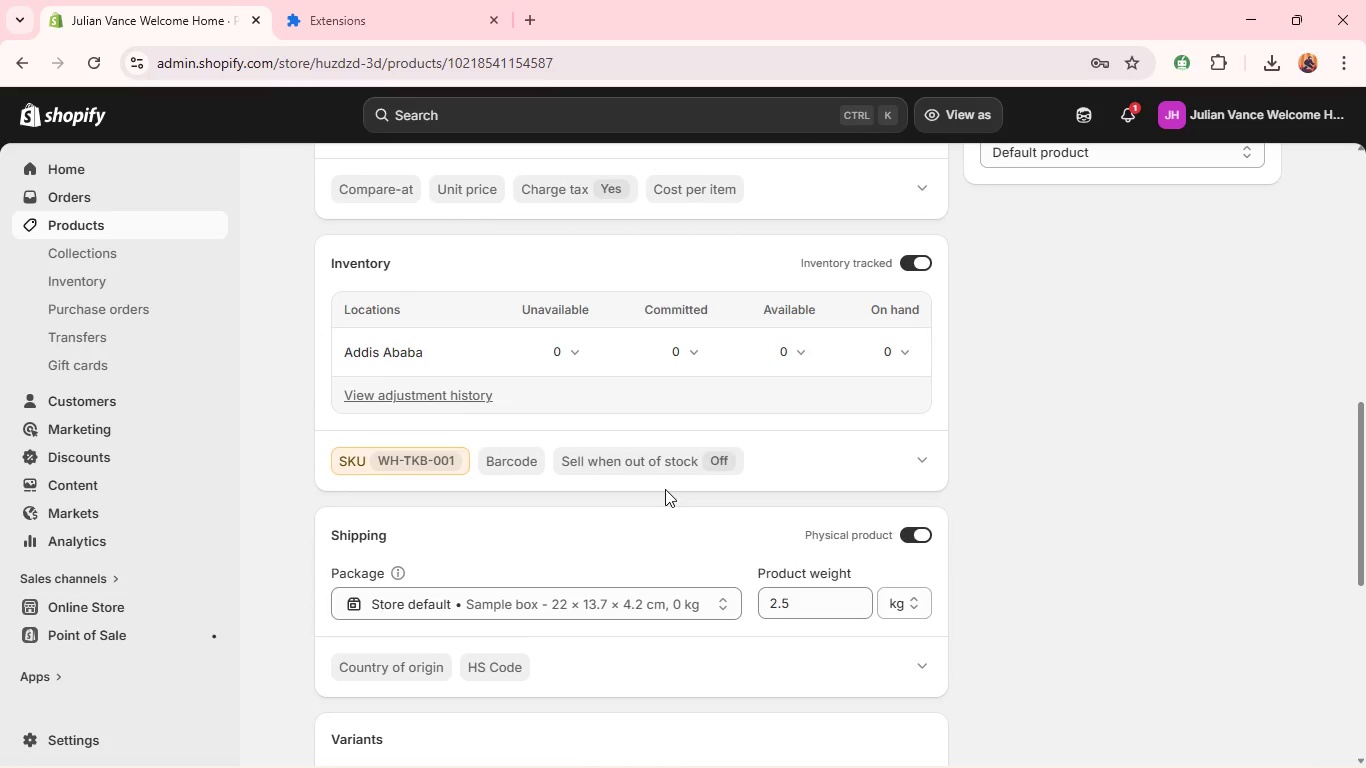 
wait(29.53)
 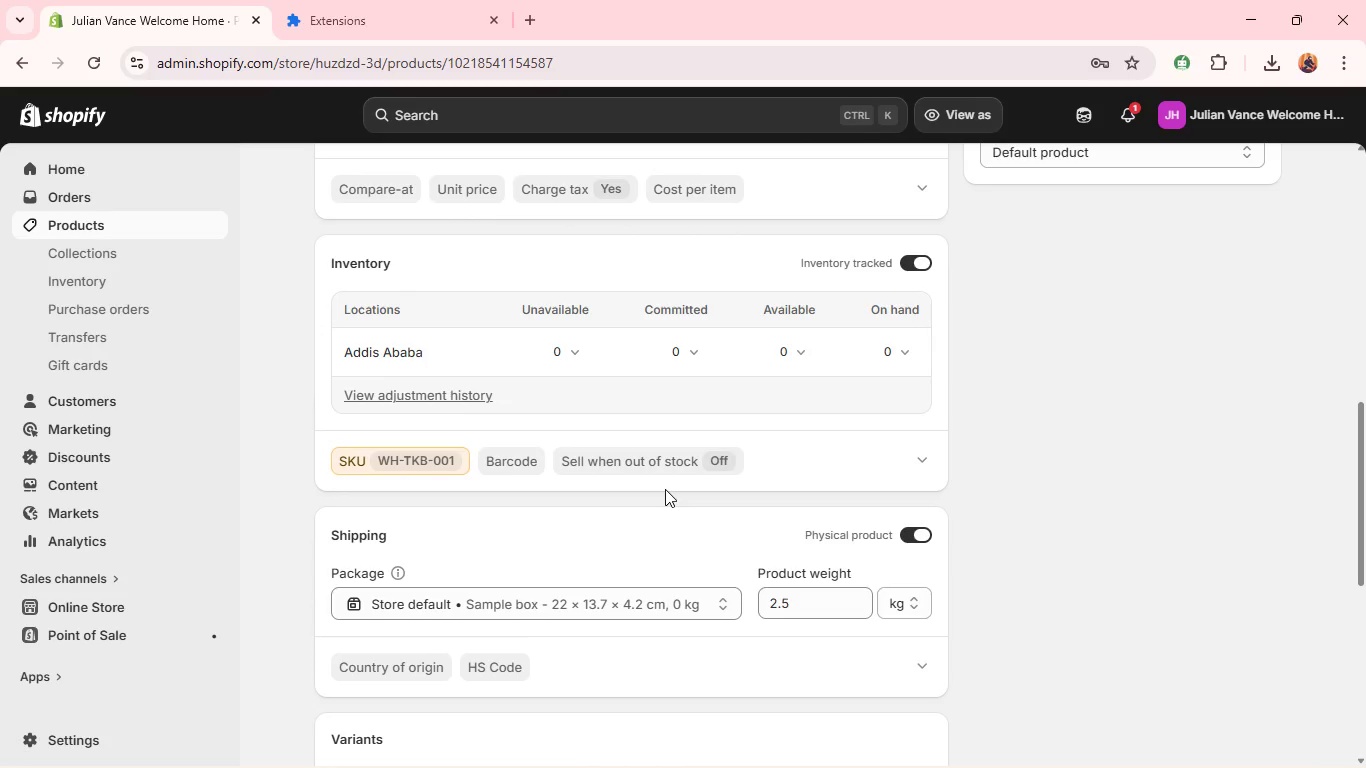 
left_click([903, 483])
 